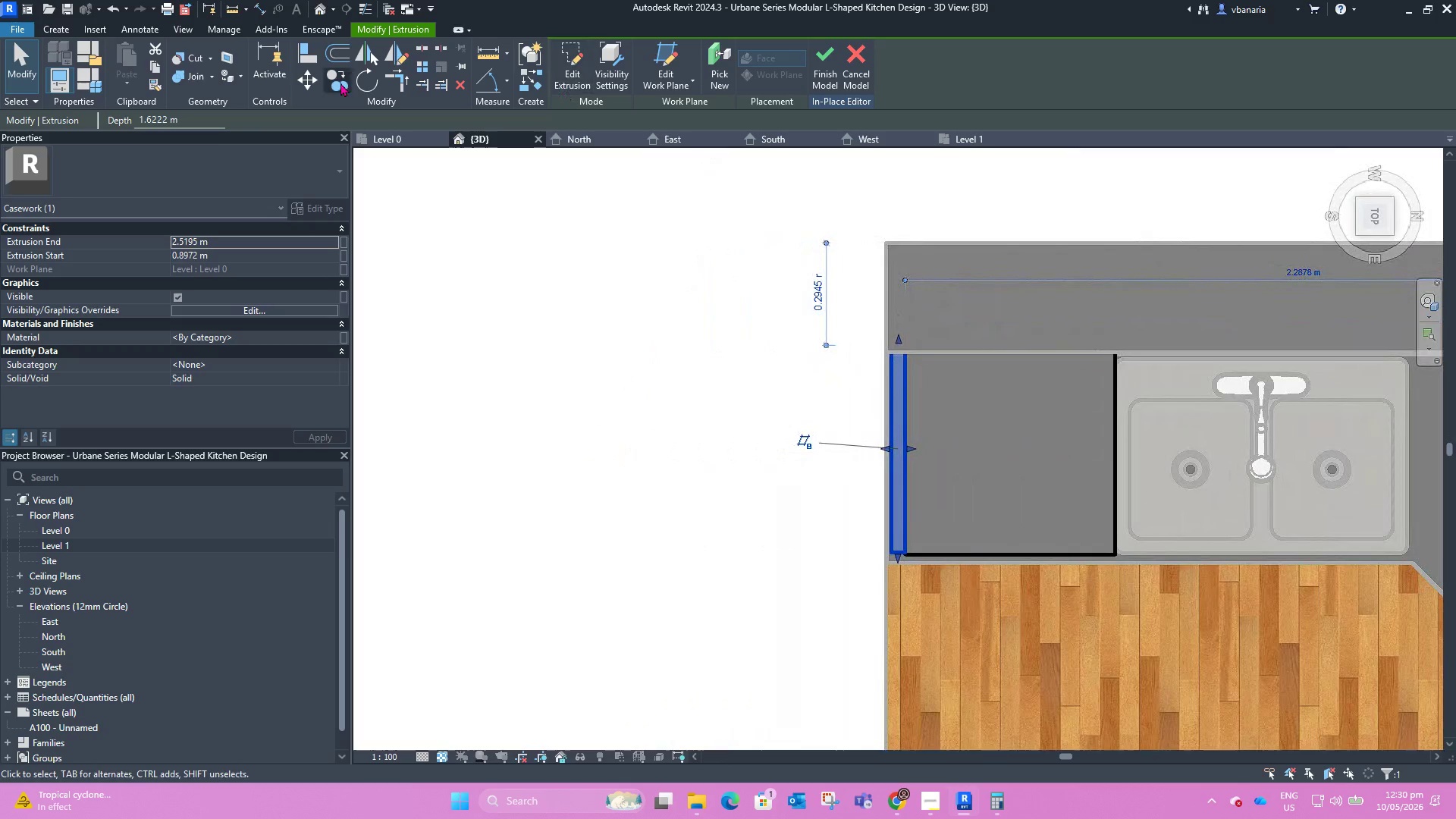 
left_click([334, 80])
 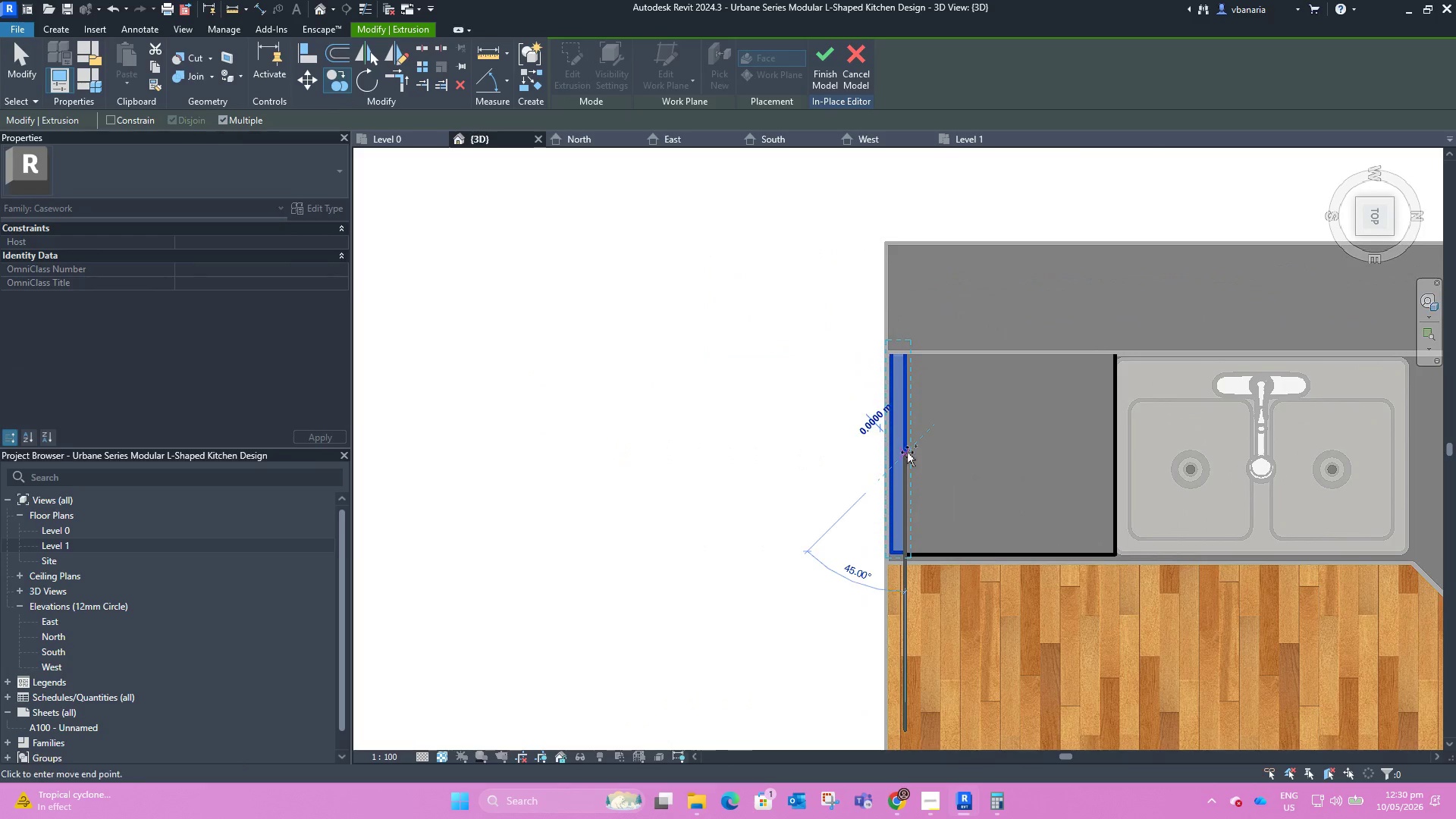 
left_click([977, 452])
 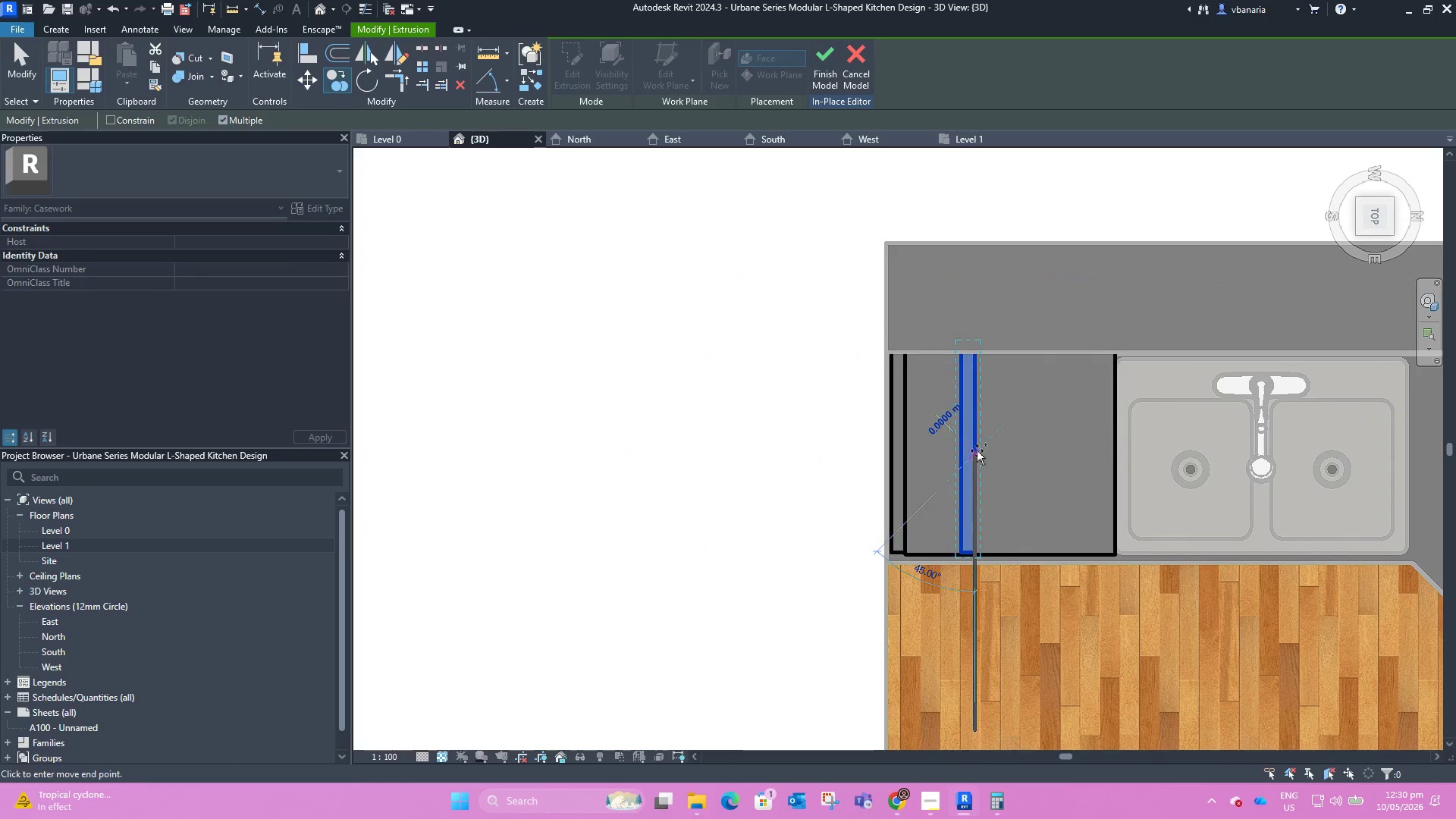 
key(Escape)
 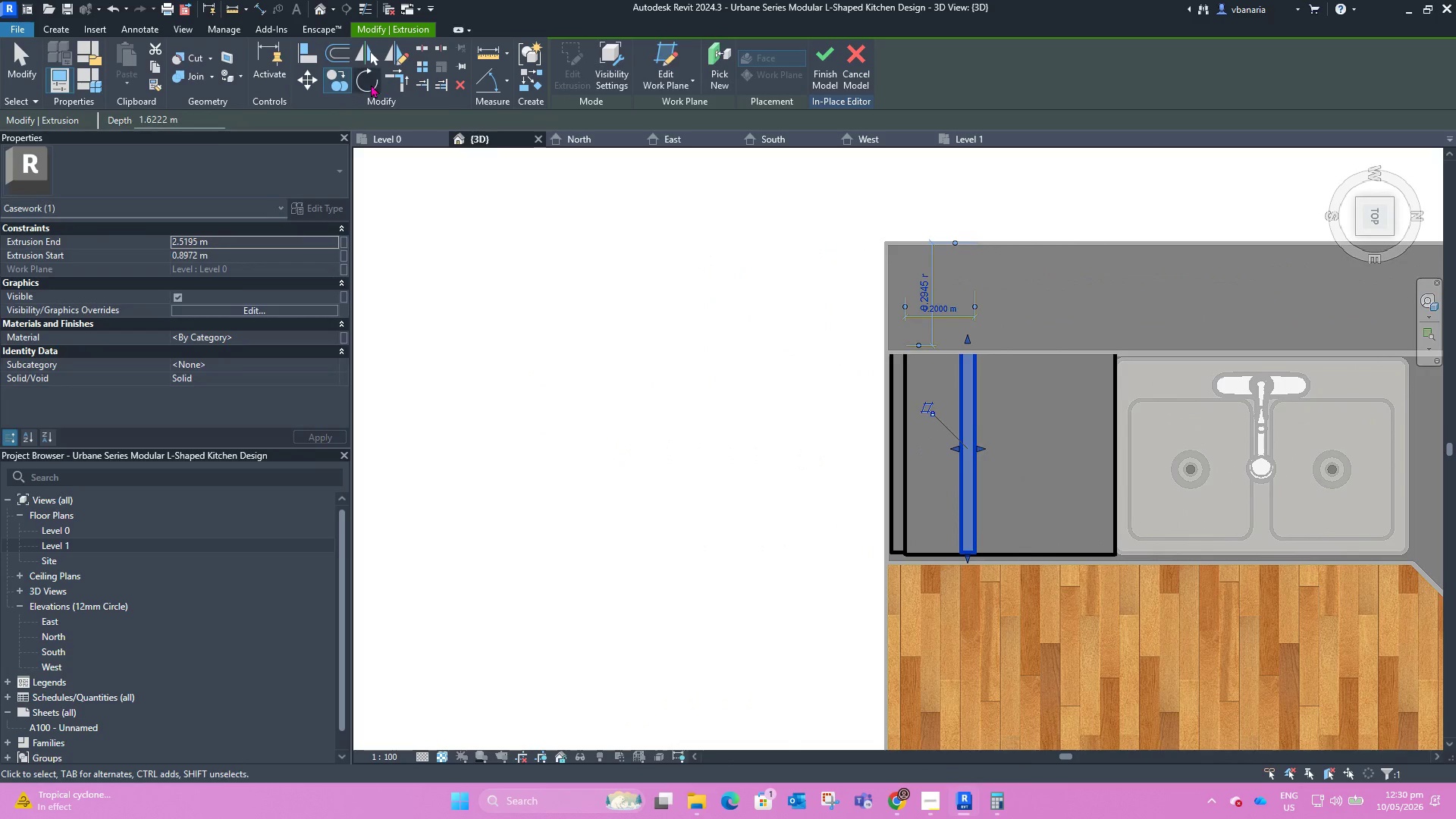 
left_click([369, 83])
 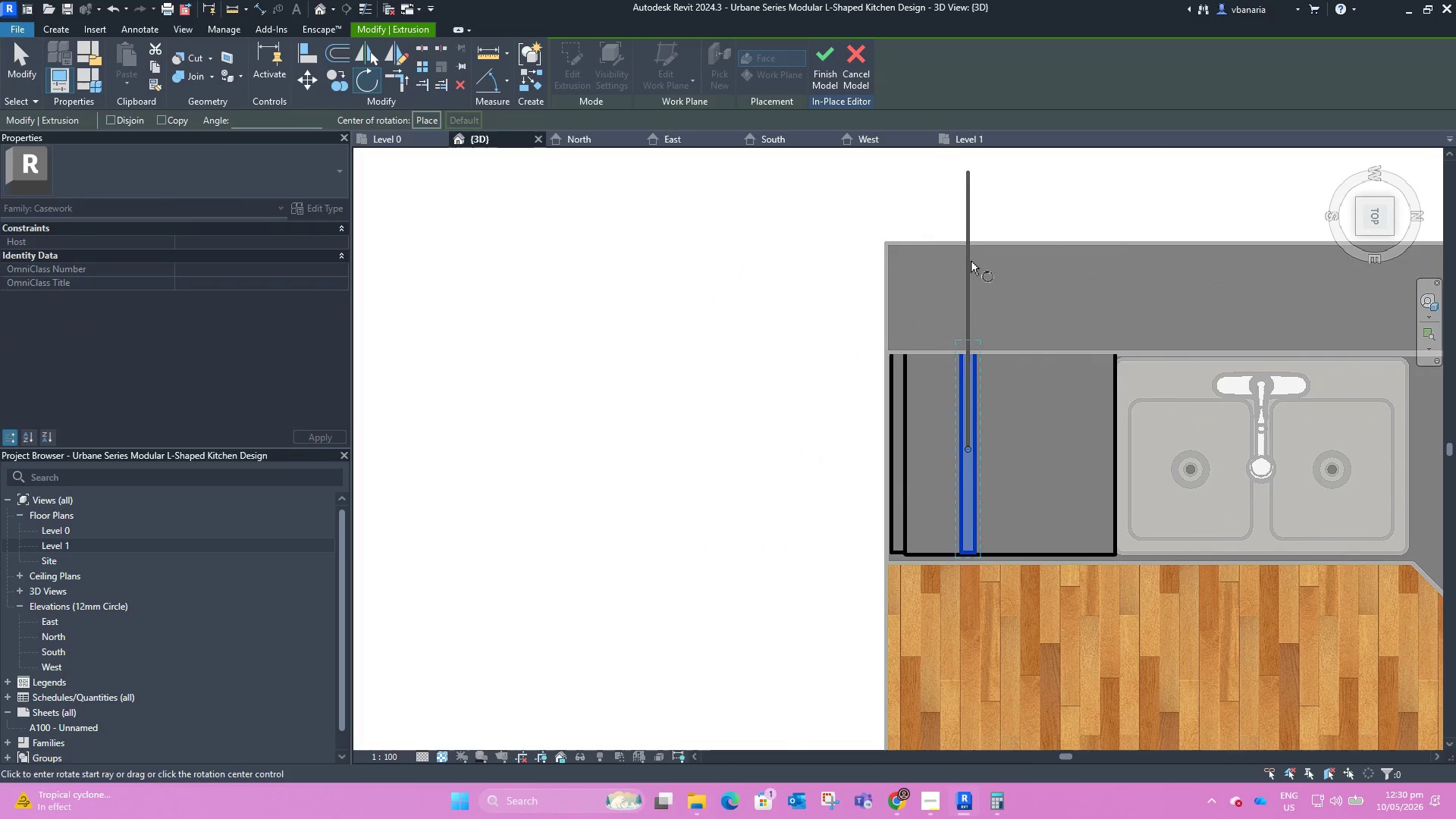 
left_click([971, 261])
 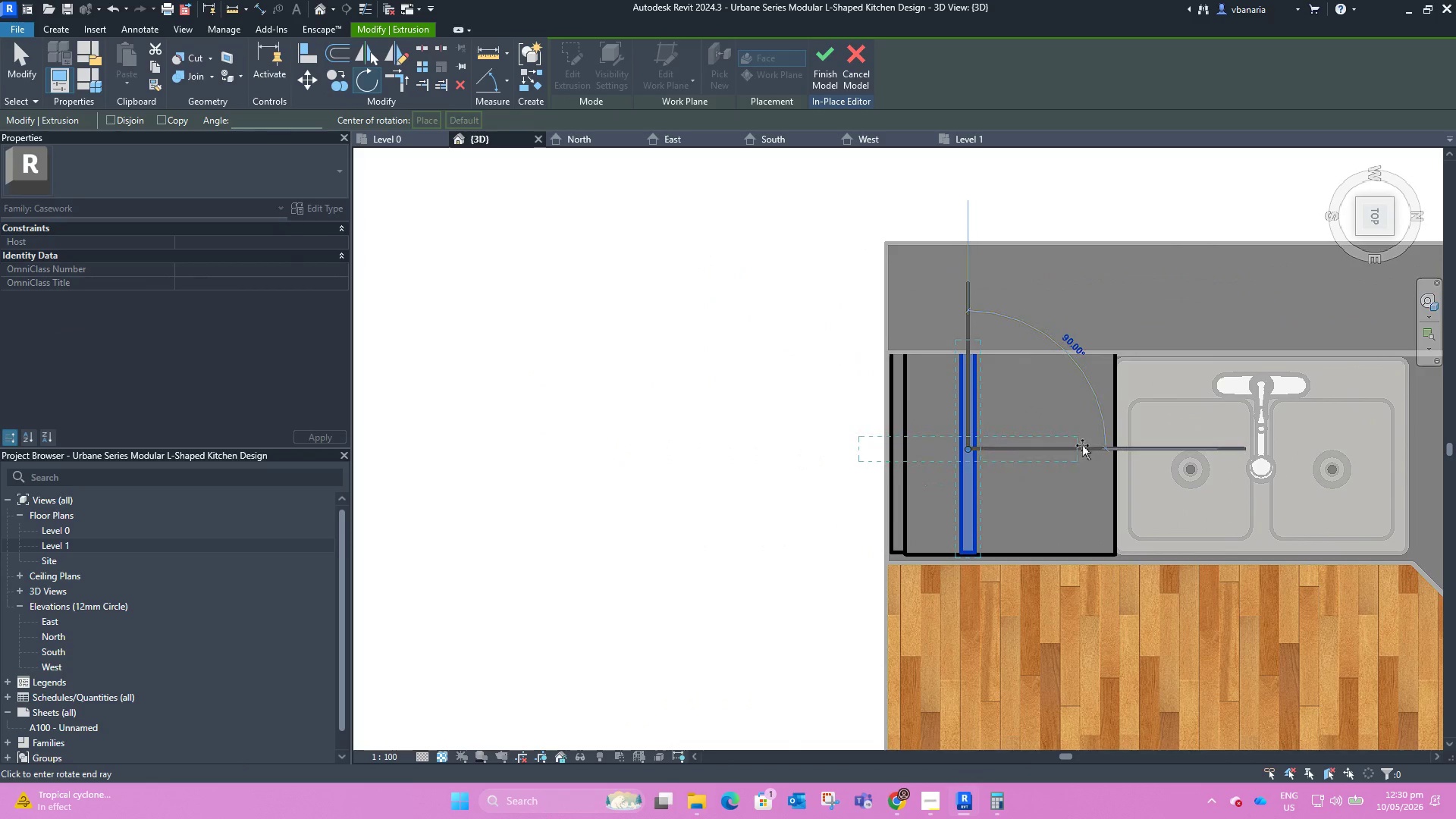 
left_click([1082, 447])
 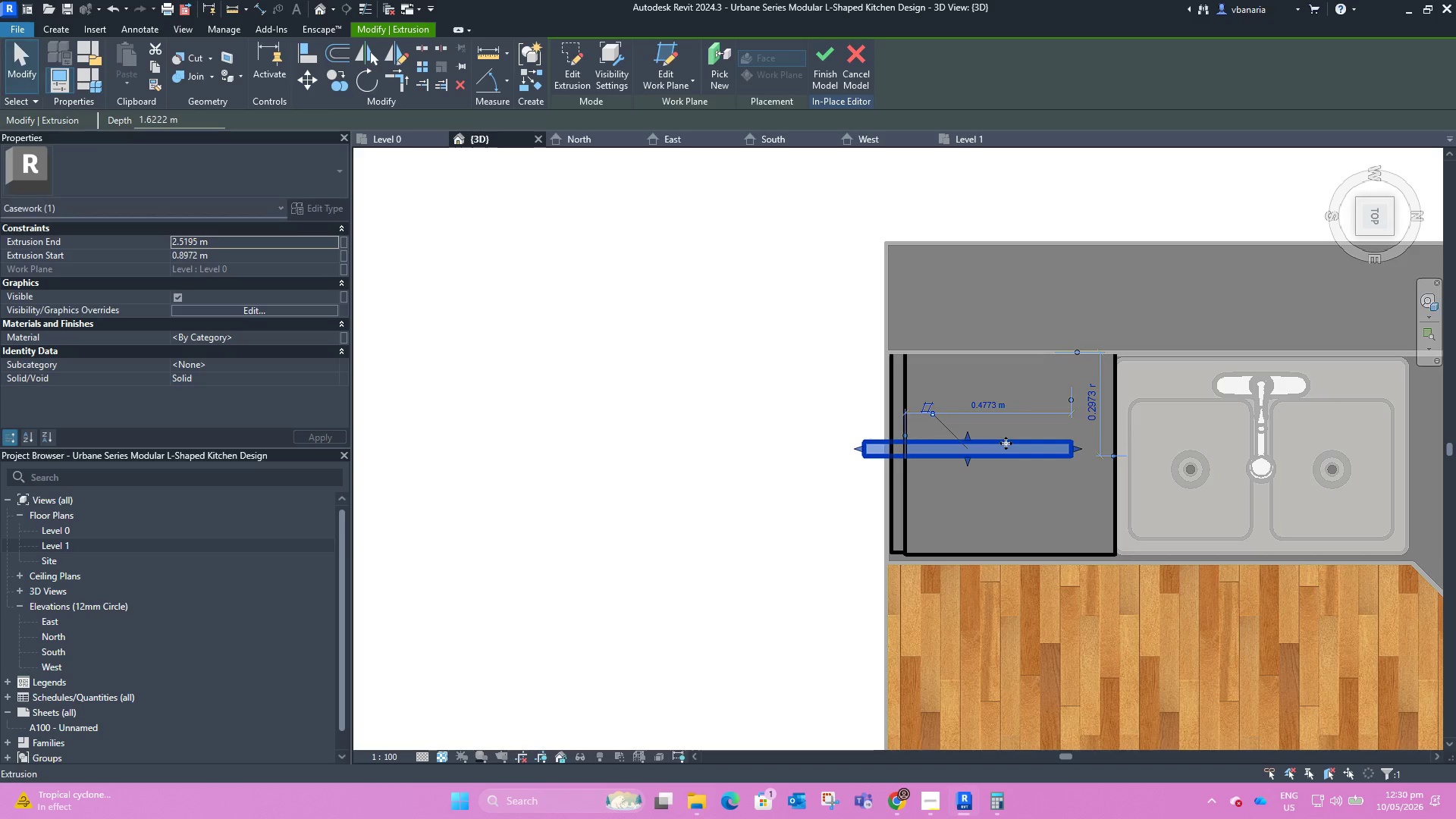 
left_click_drag(start_coordinate=[1006, 443], to_coordinate=[1046, 355])
 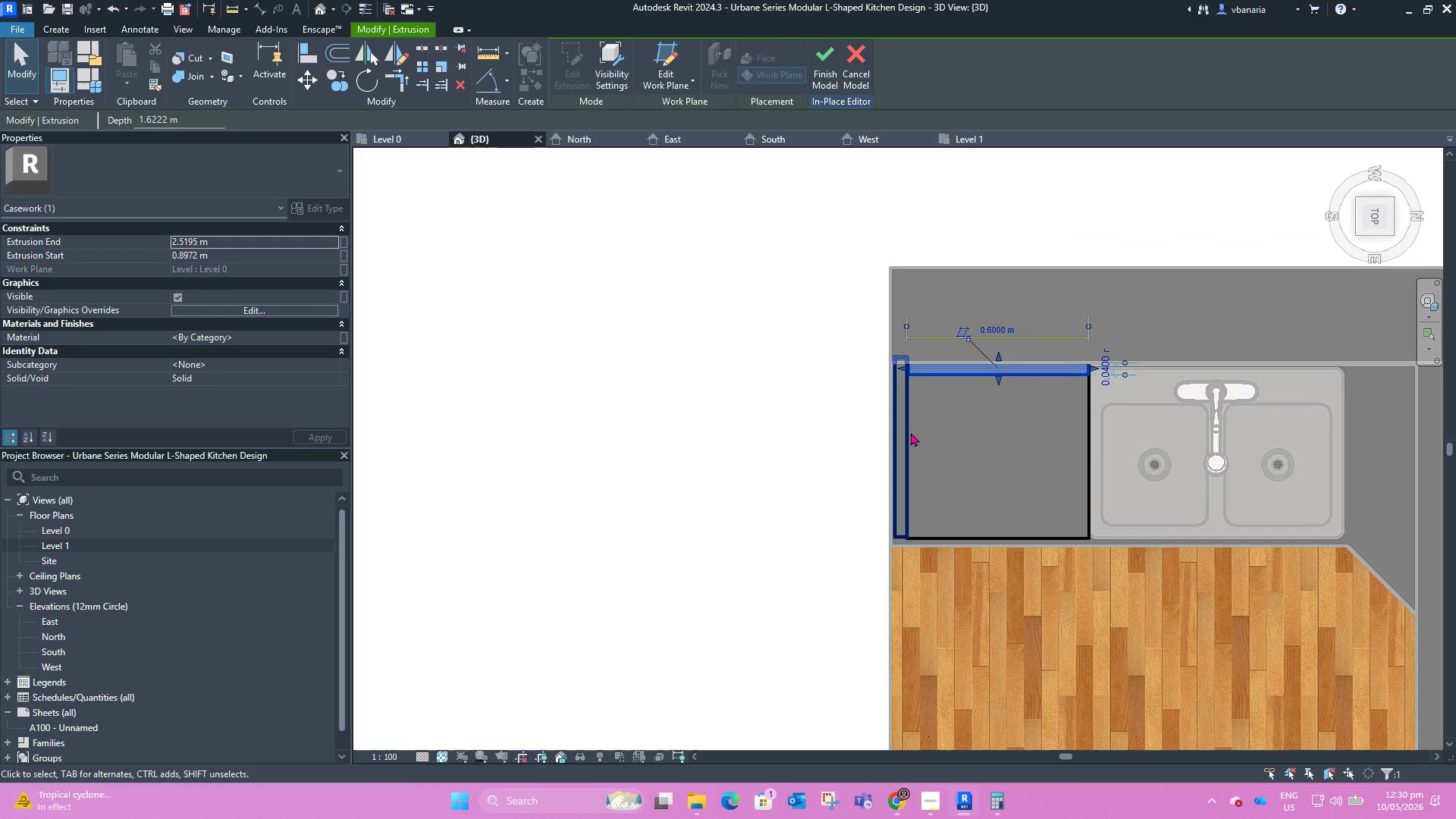 
scroll: coordinate [908, 431], scroll_direction: down, amount: 4.0
 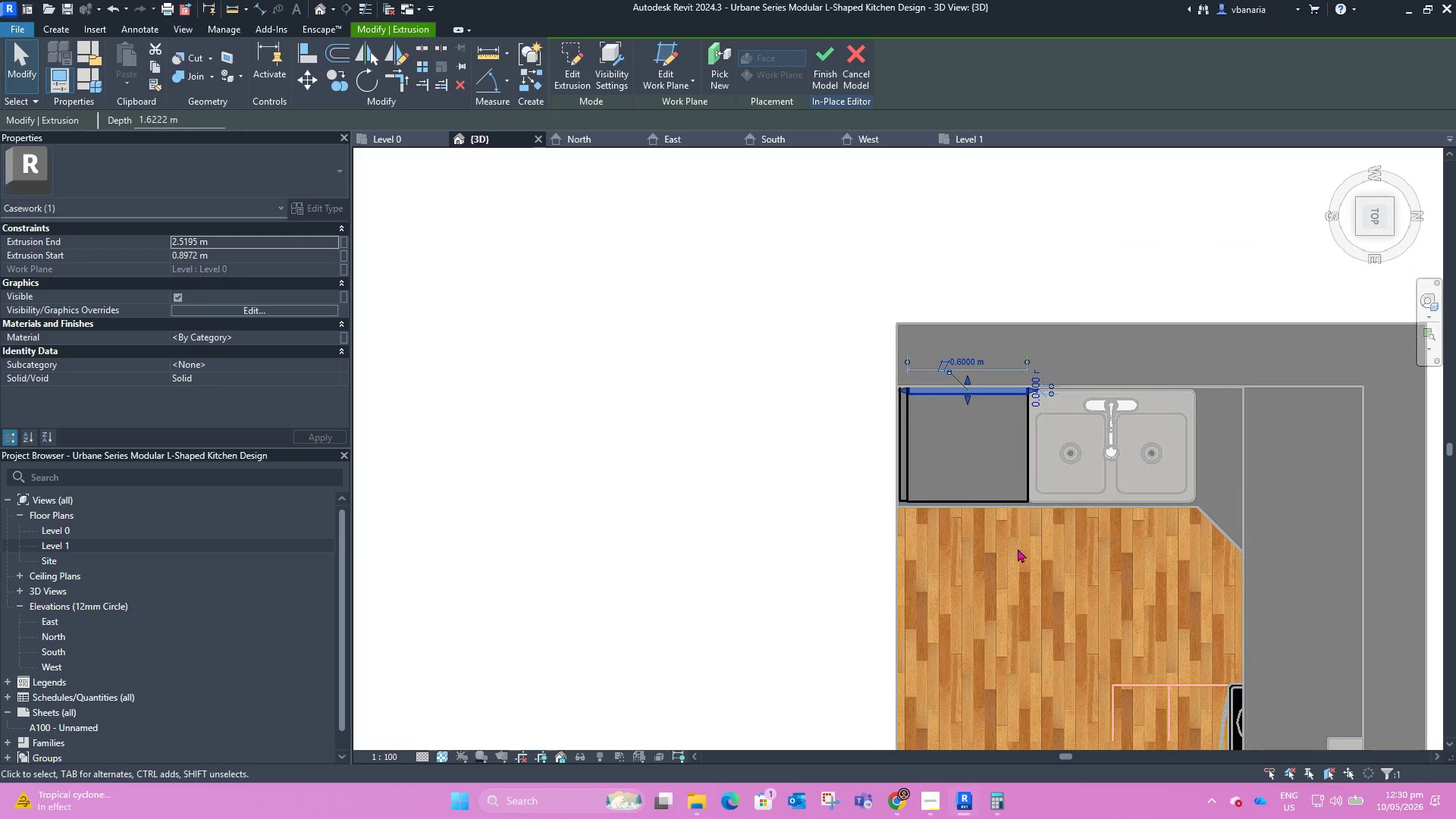 
hold_key(key=ShiftLeft, duration=1.42)
 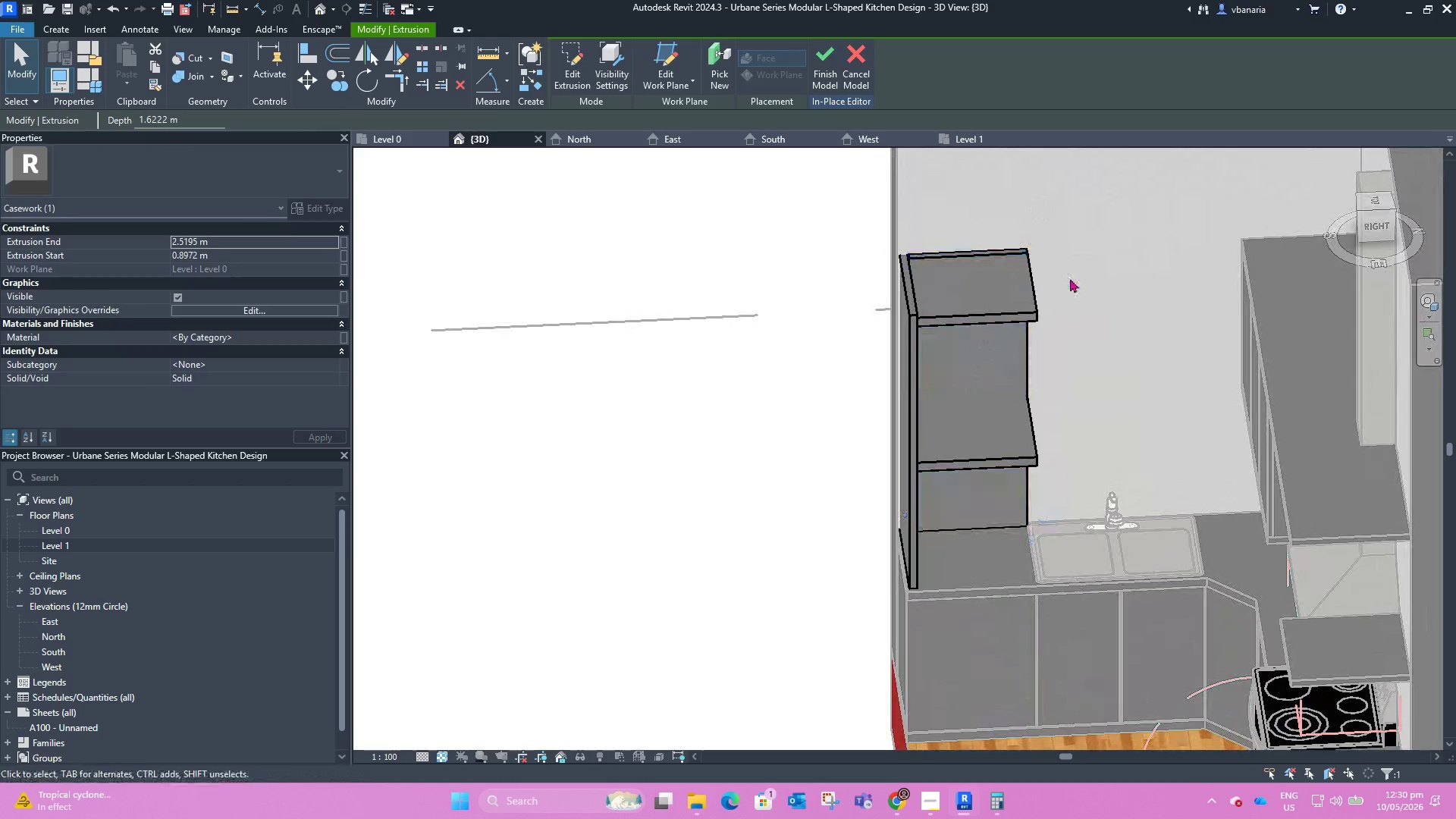 
left_click([1070, 278])
 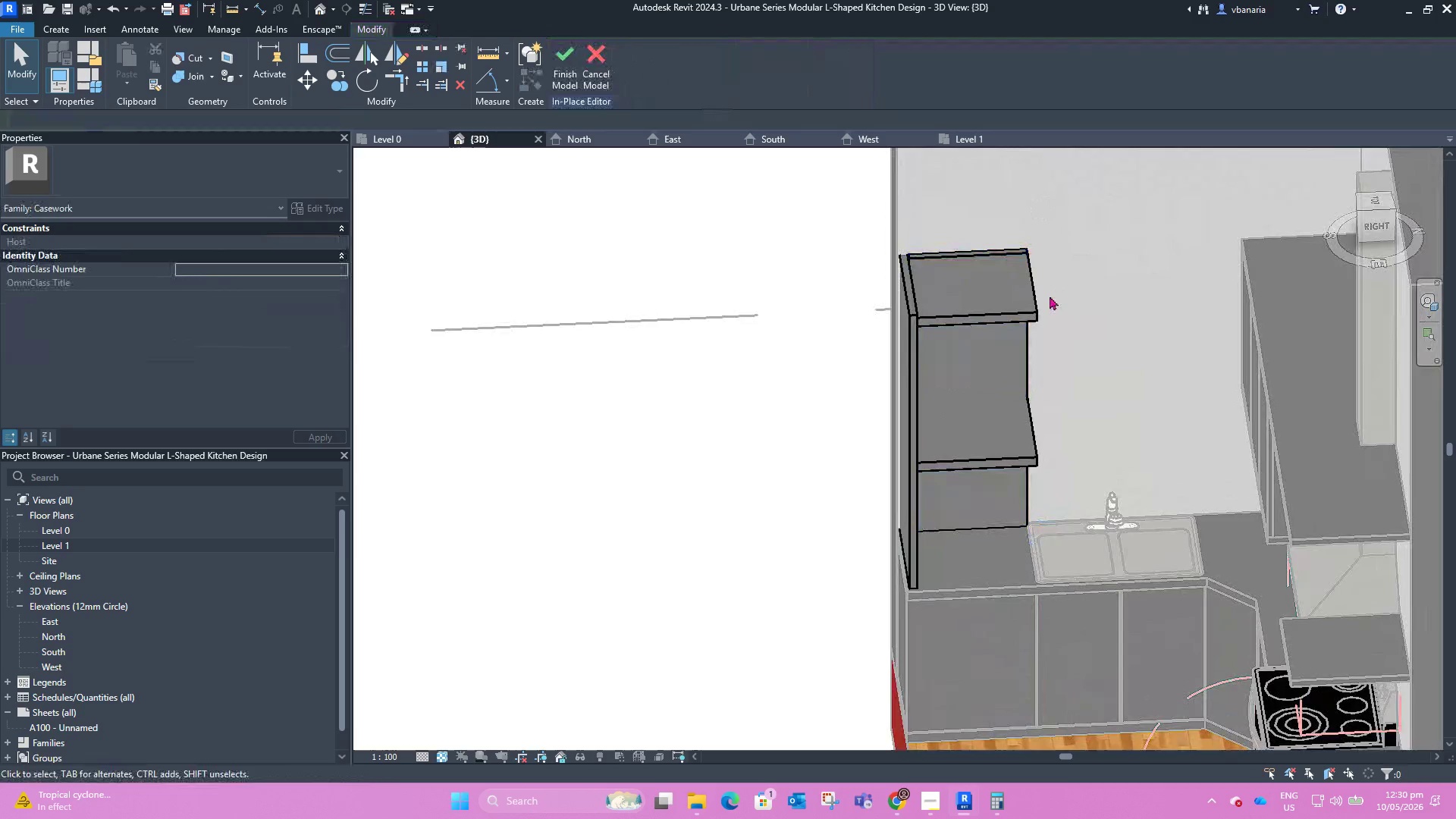 
left_click([1027, 316])
 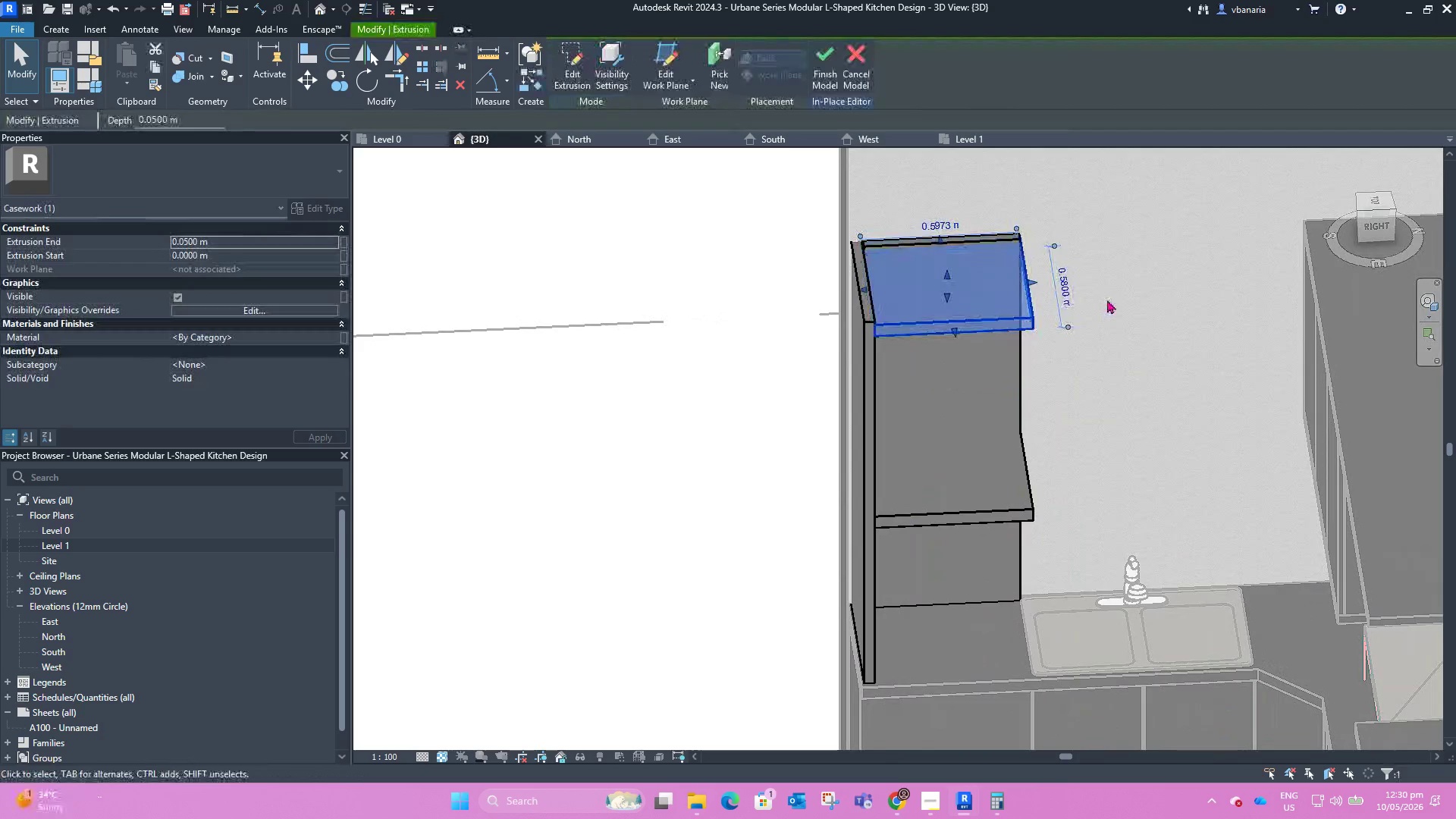 
scroll: coordinate [1050, 296], scroll_direction: up, amount: 2.0
 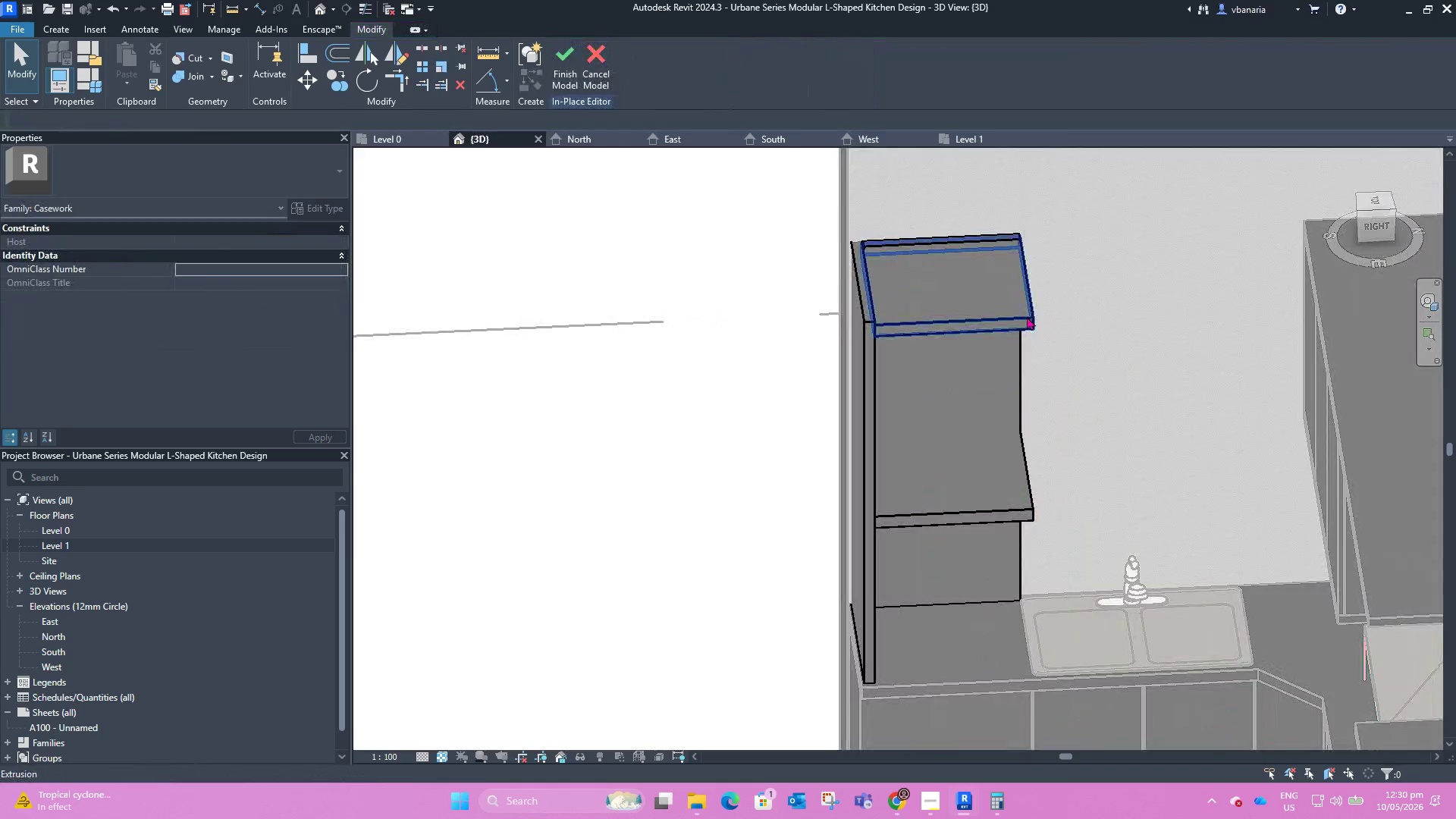 
left_click([1108, 300])
 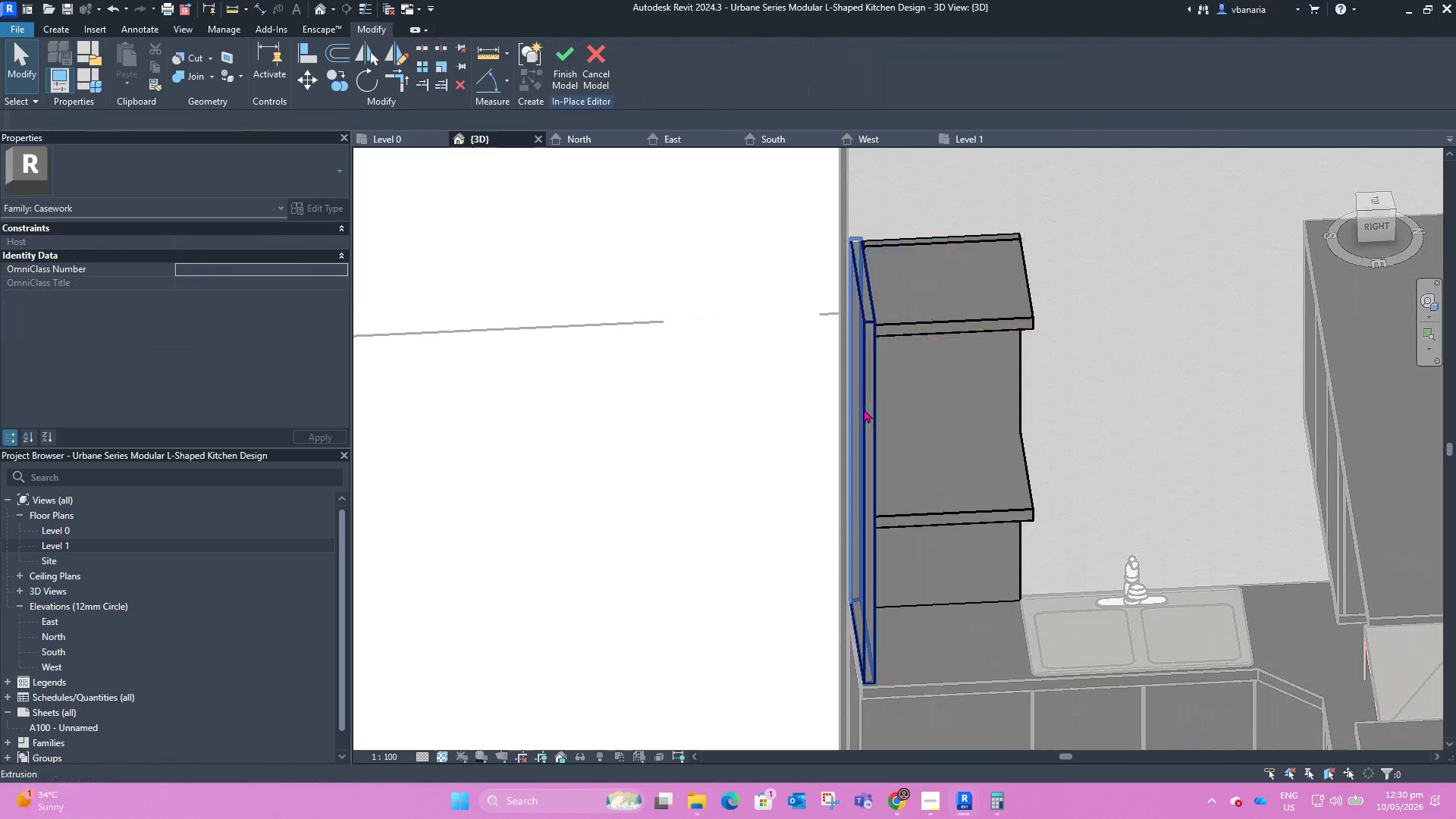 
hold_key(key=ShiftLeft, duration=1.62)
 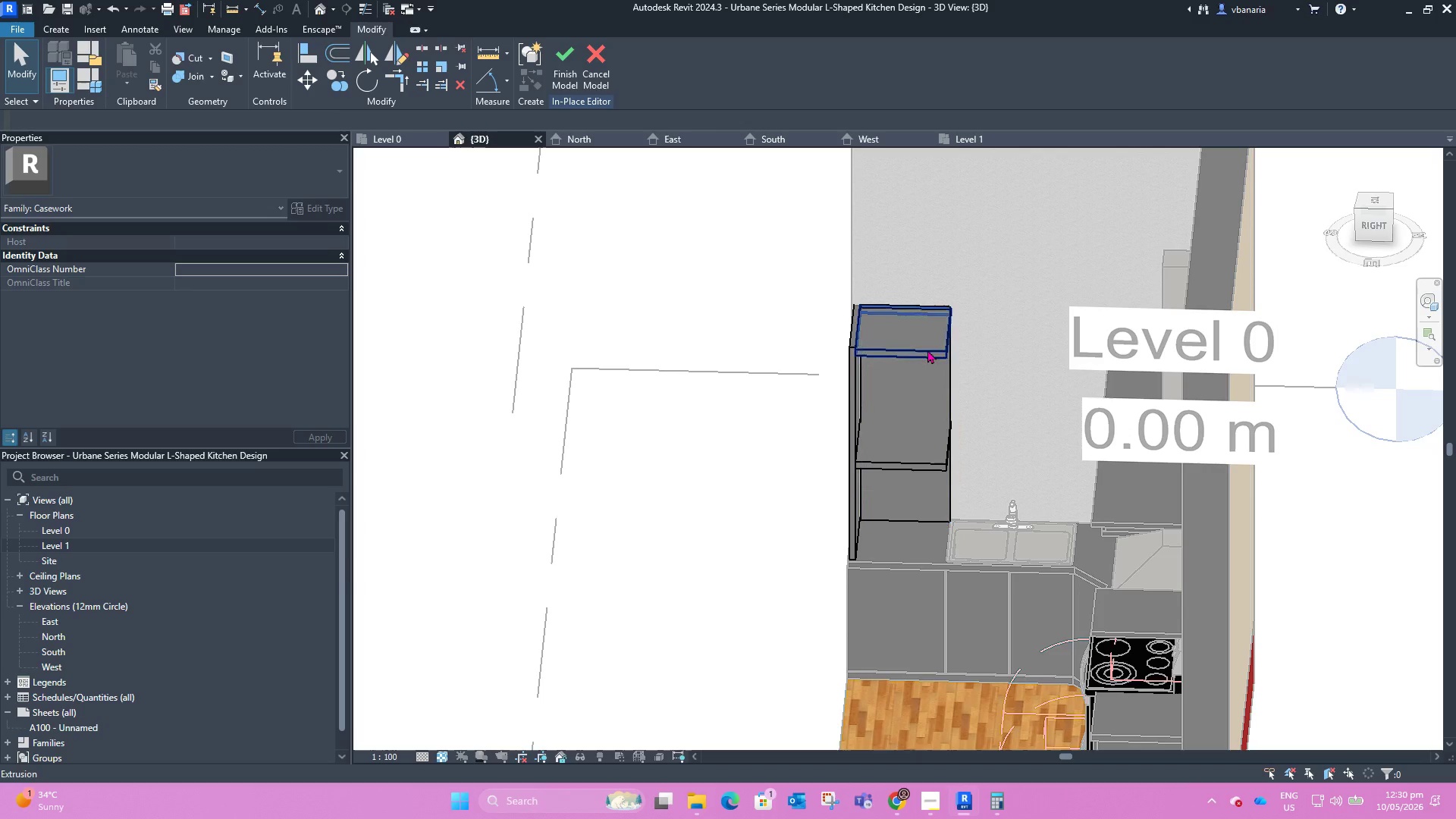 
scroll: coordinate [861, 403], scroll_direction: down, amount: 4.0
 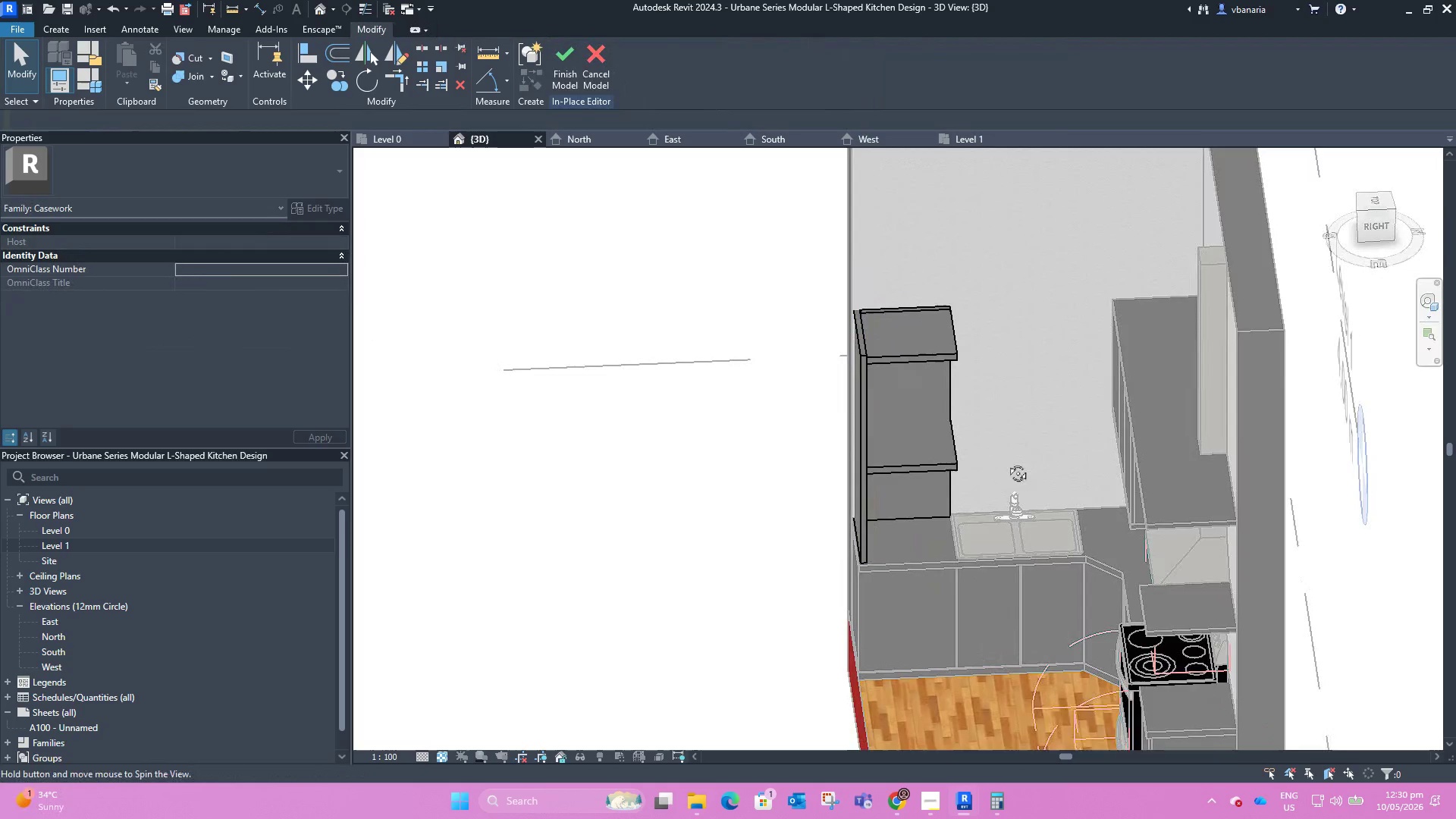 
left_click([927, 350])
 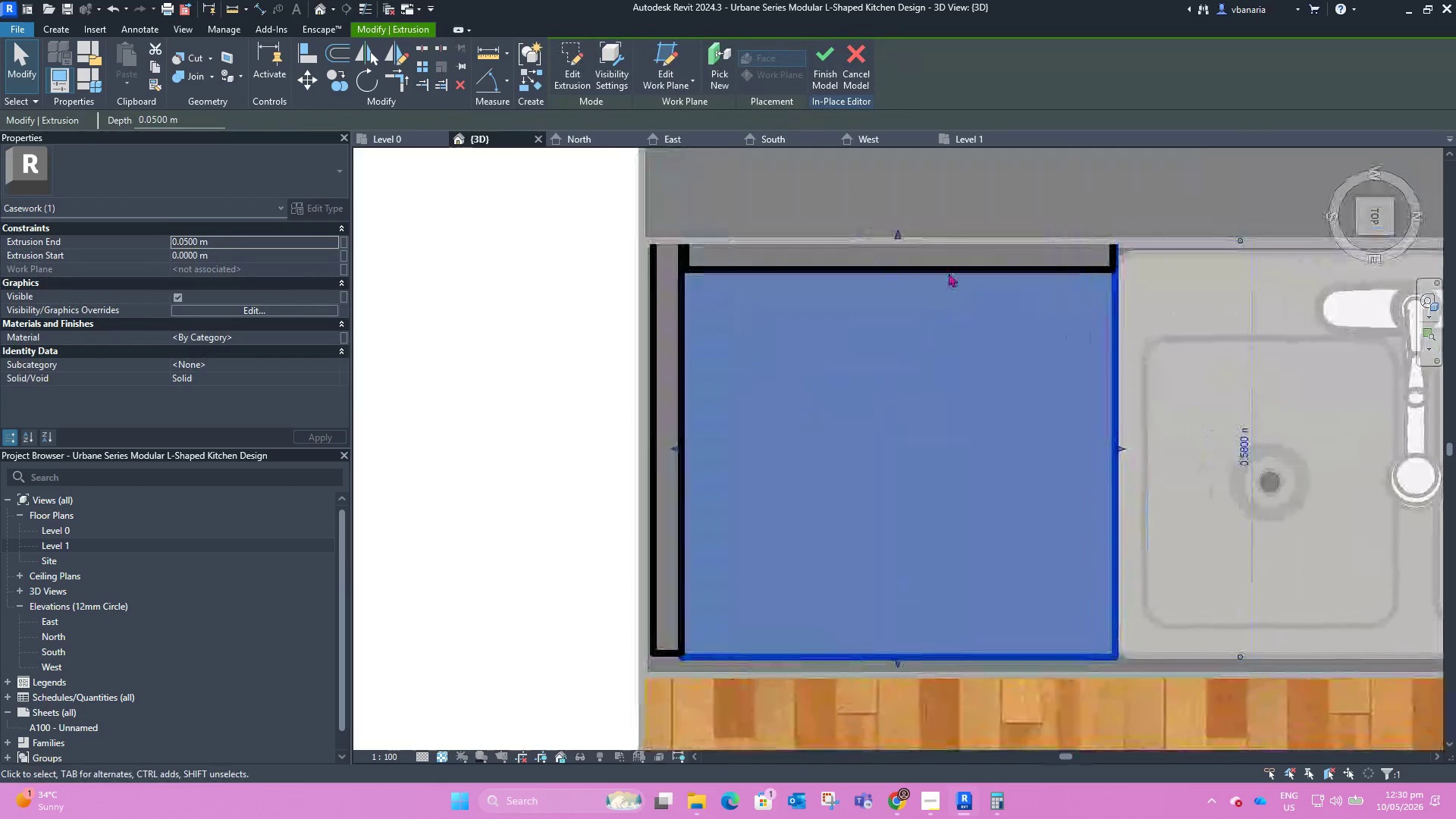 
left_click_drag(start_coordinate=[896, 238], to_coordinate=[896, 270])
 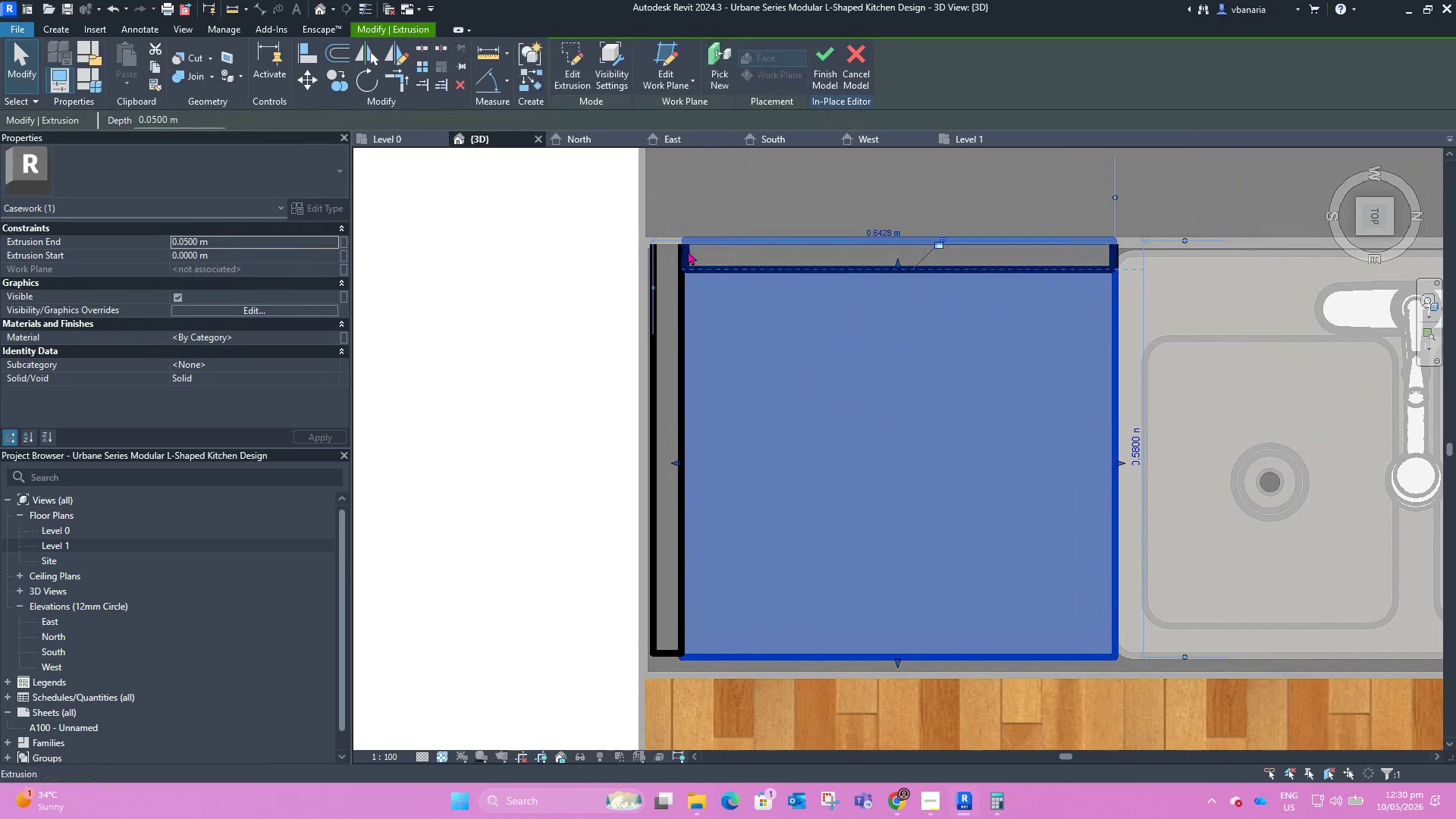 
left_click([687, 251])
 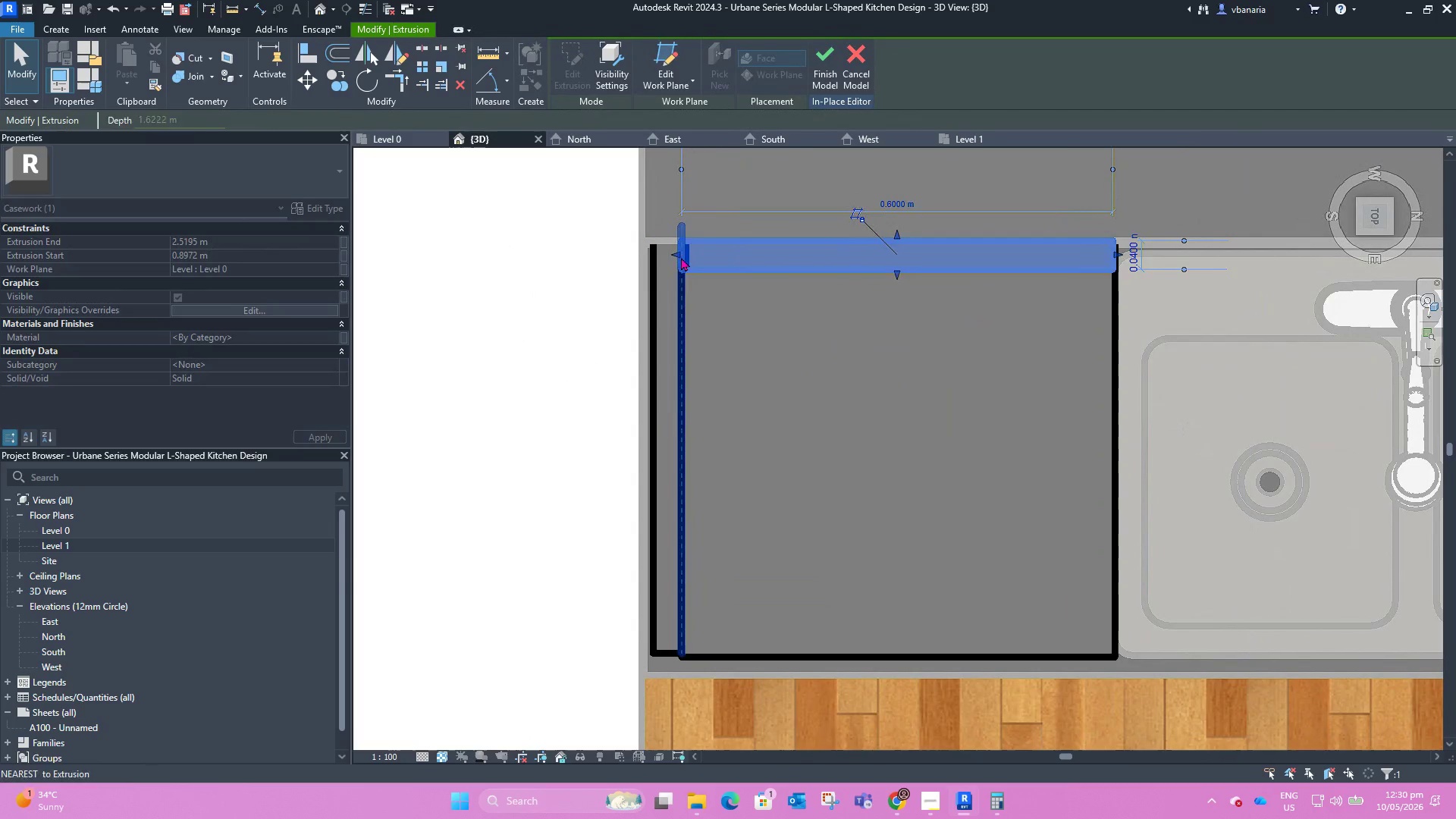 
scroll: coordinate [784, 275], scroll_direction: down, amount: 3.0
 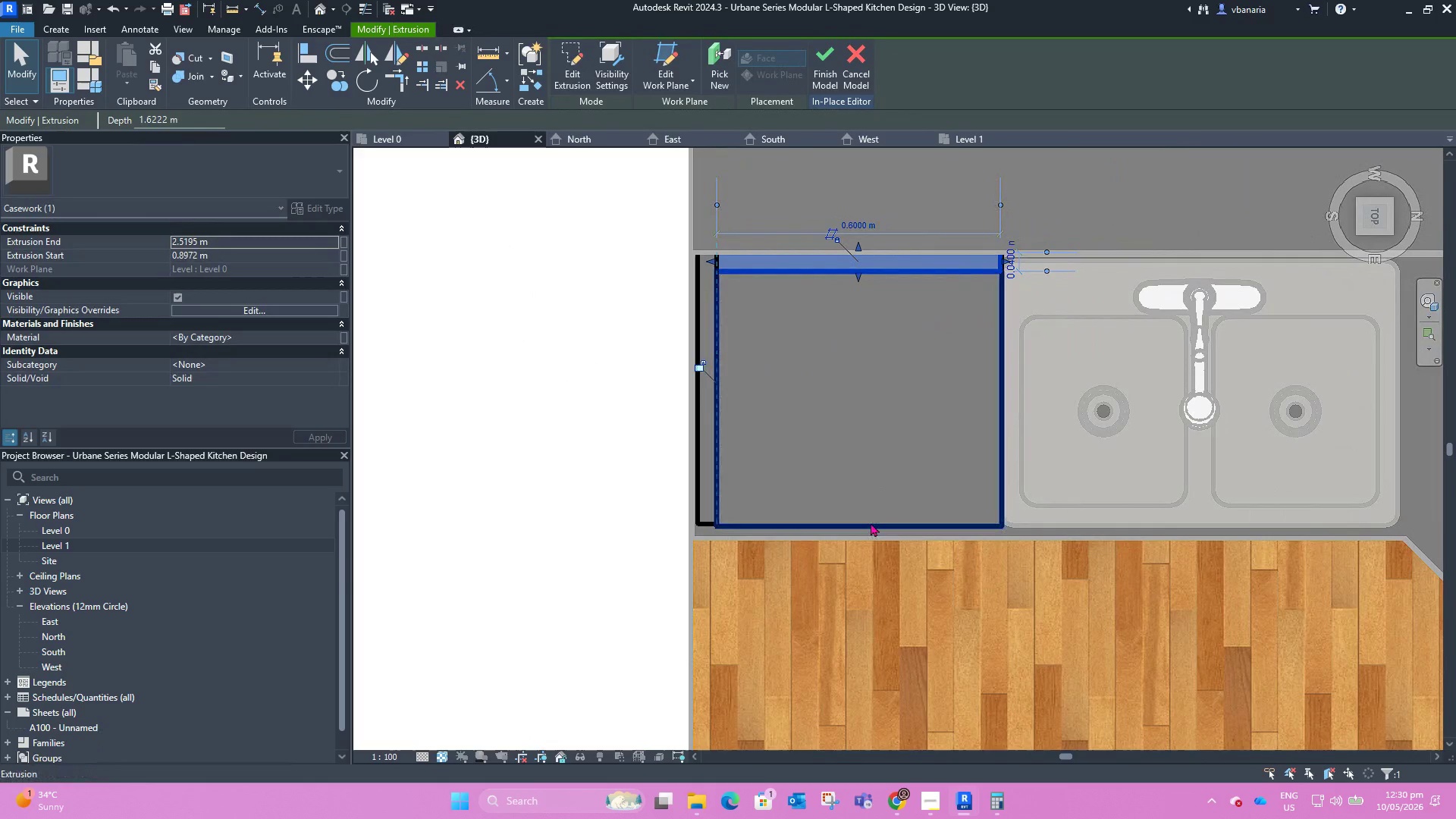 
left_click([871, 522])
 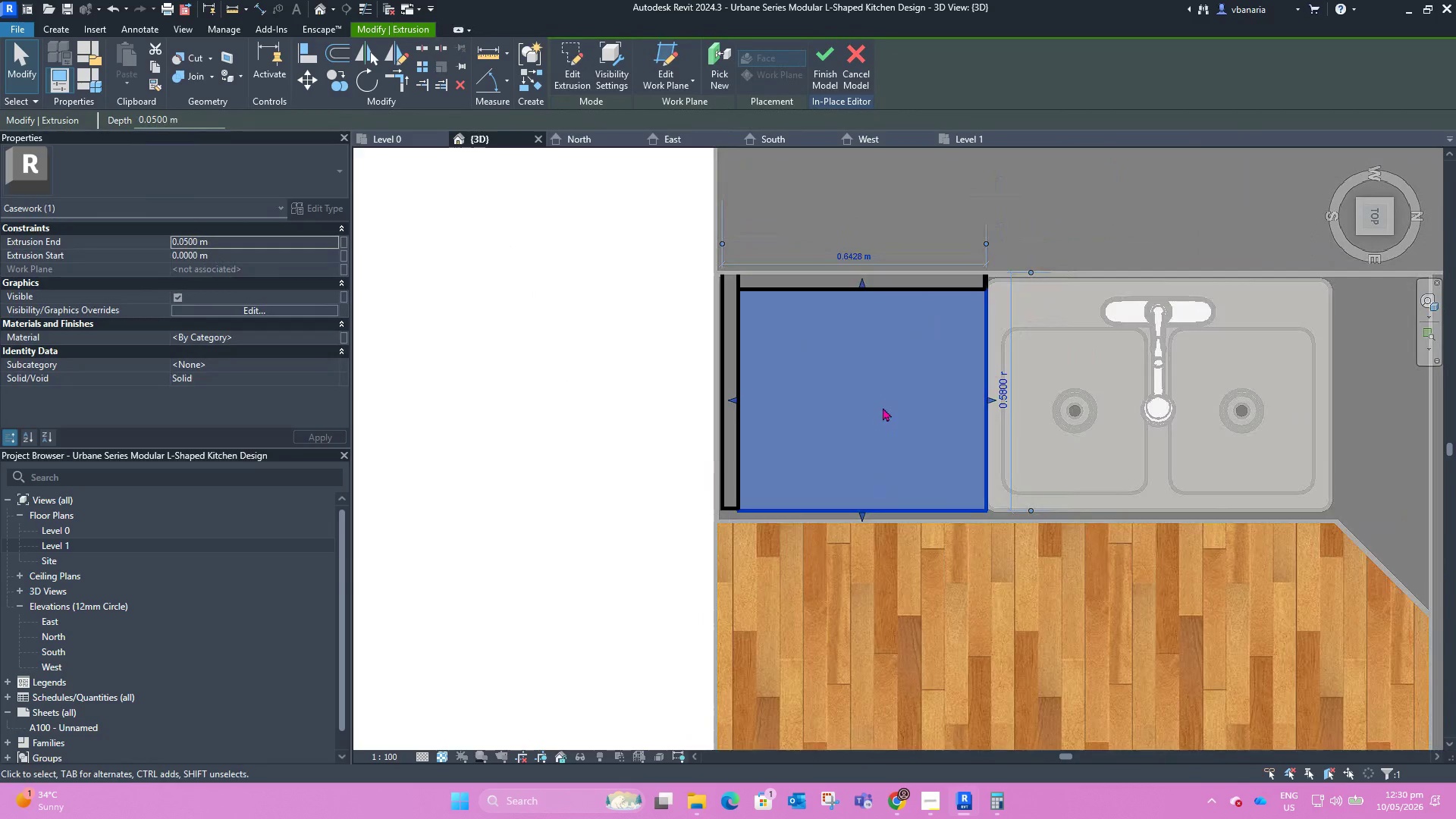 
scroll: coordinate [883, 407], scroll_direction: down, amount: 4.0
 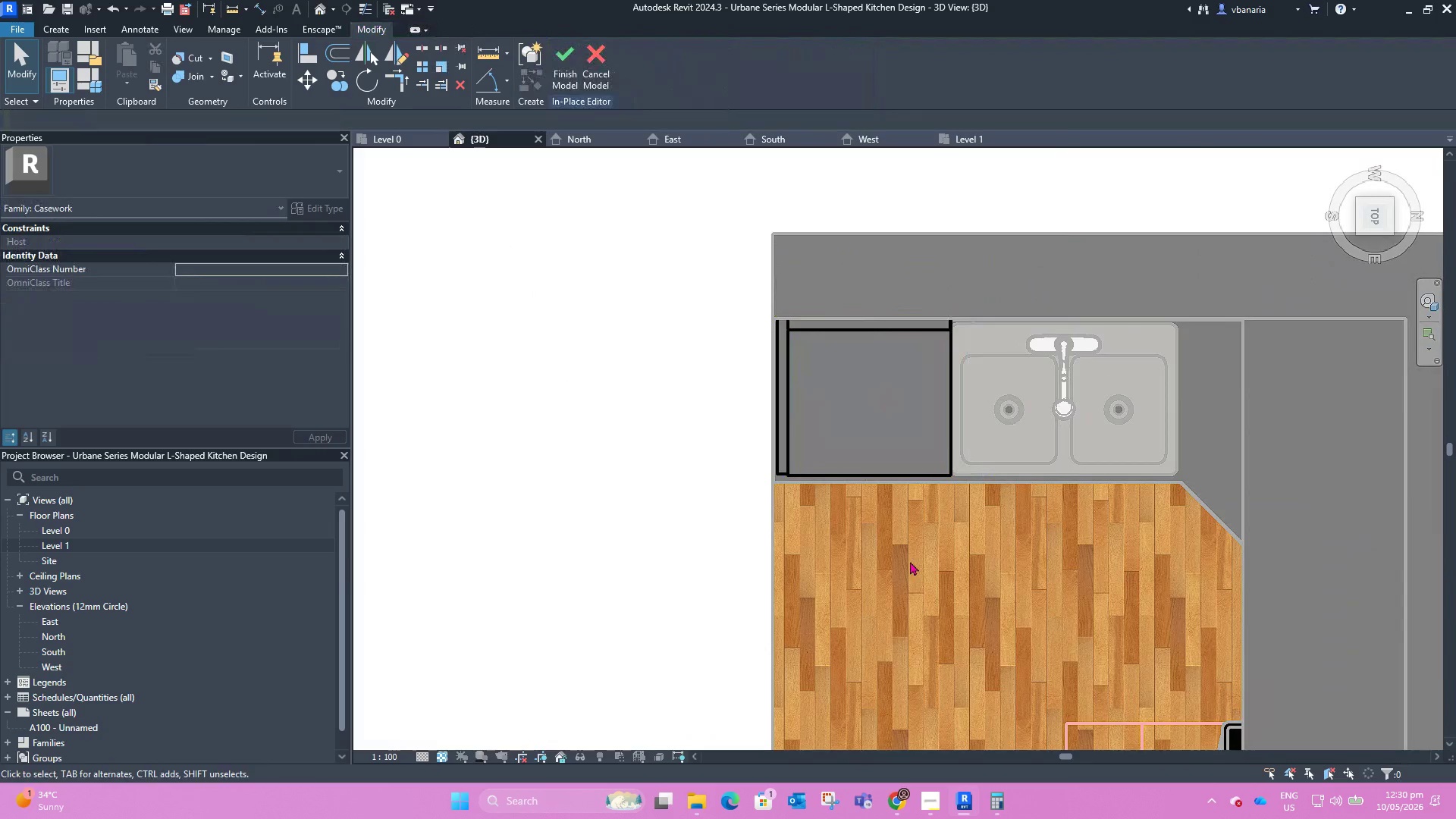 
hold_key(key=ShiftLeft, duration=0.72)
 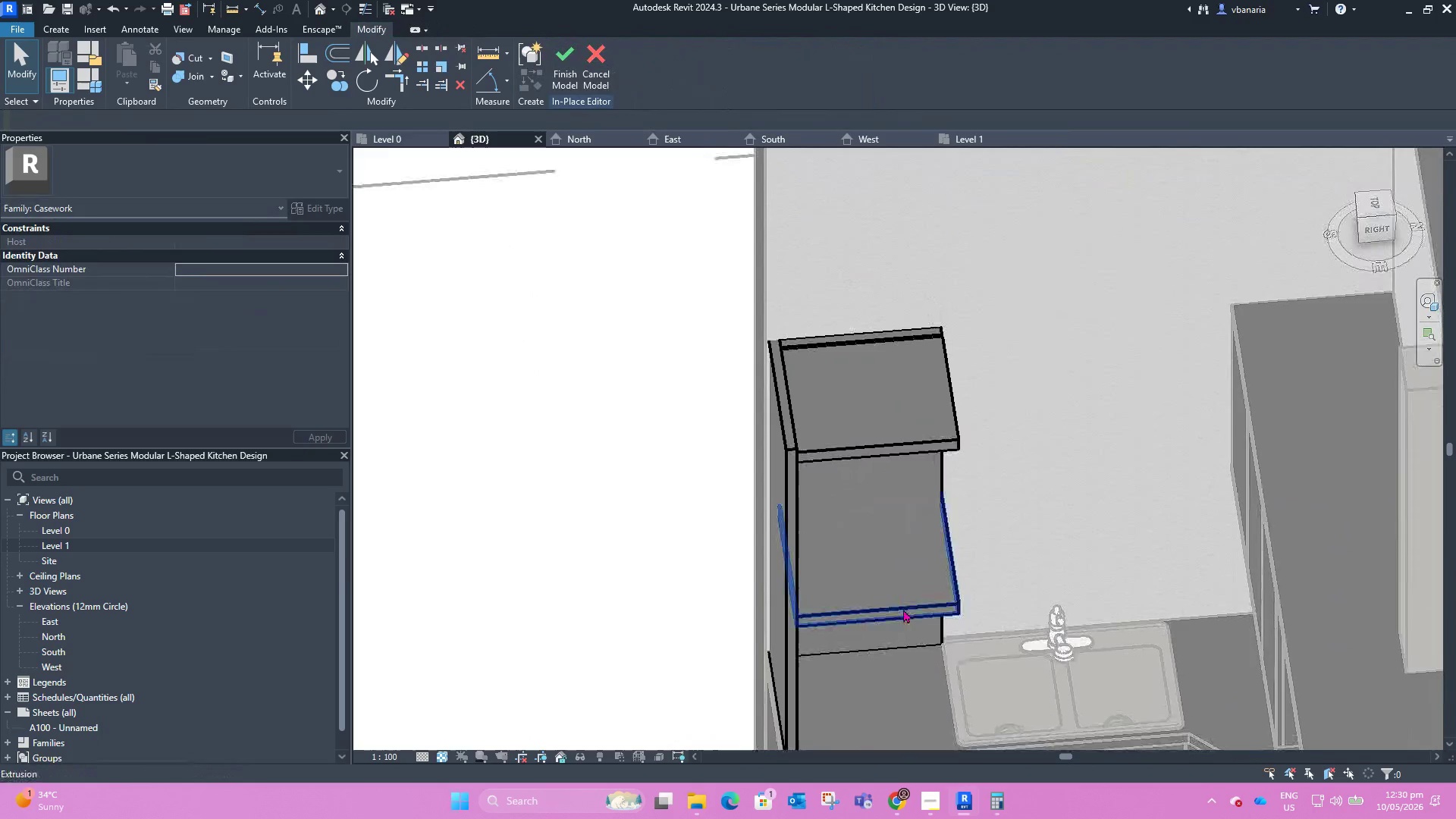 
left_click([903, 609])
 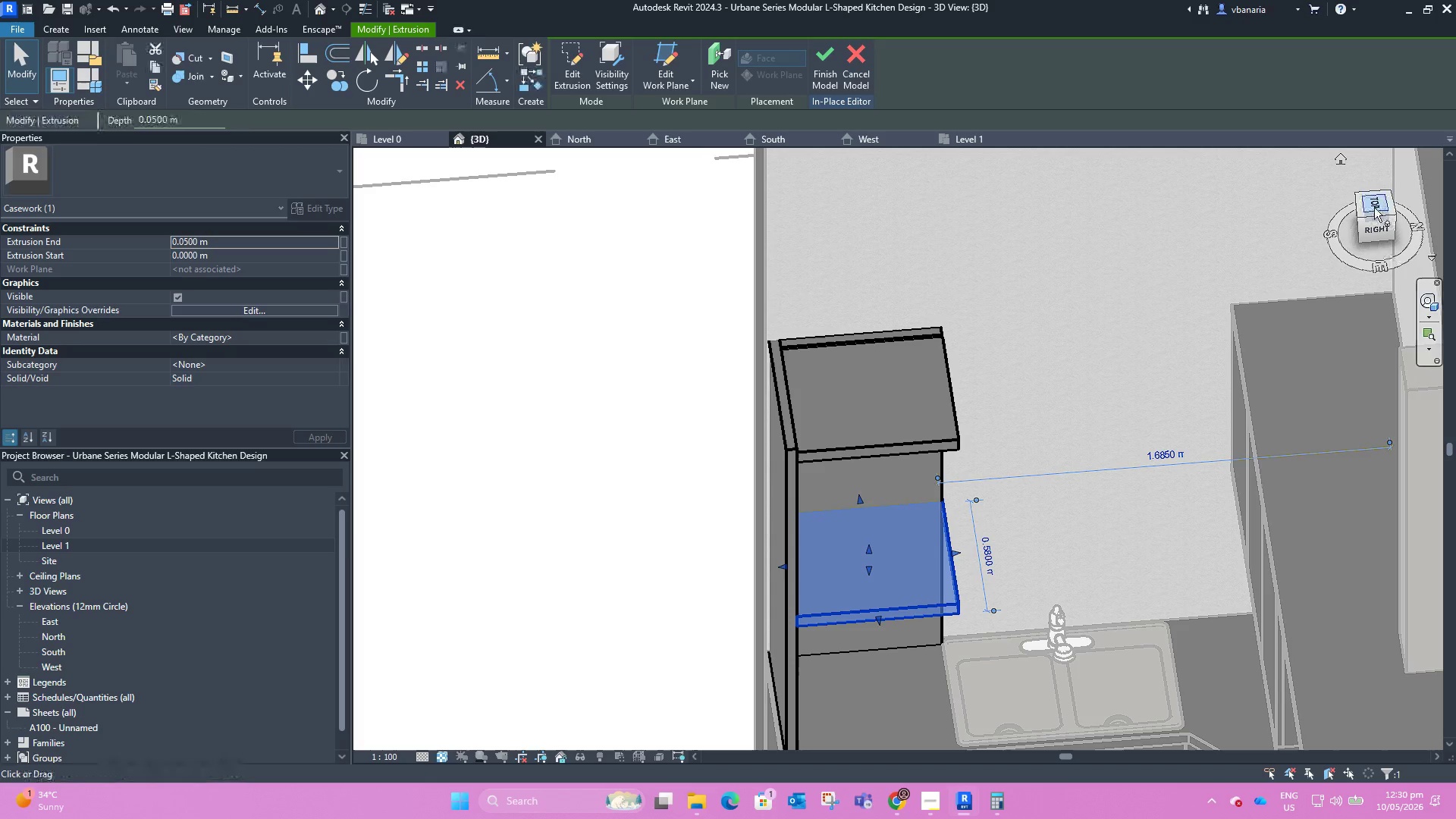 
left_click([1374, 206])
 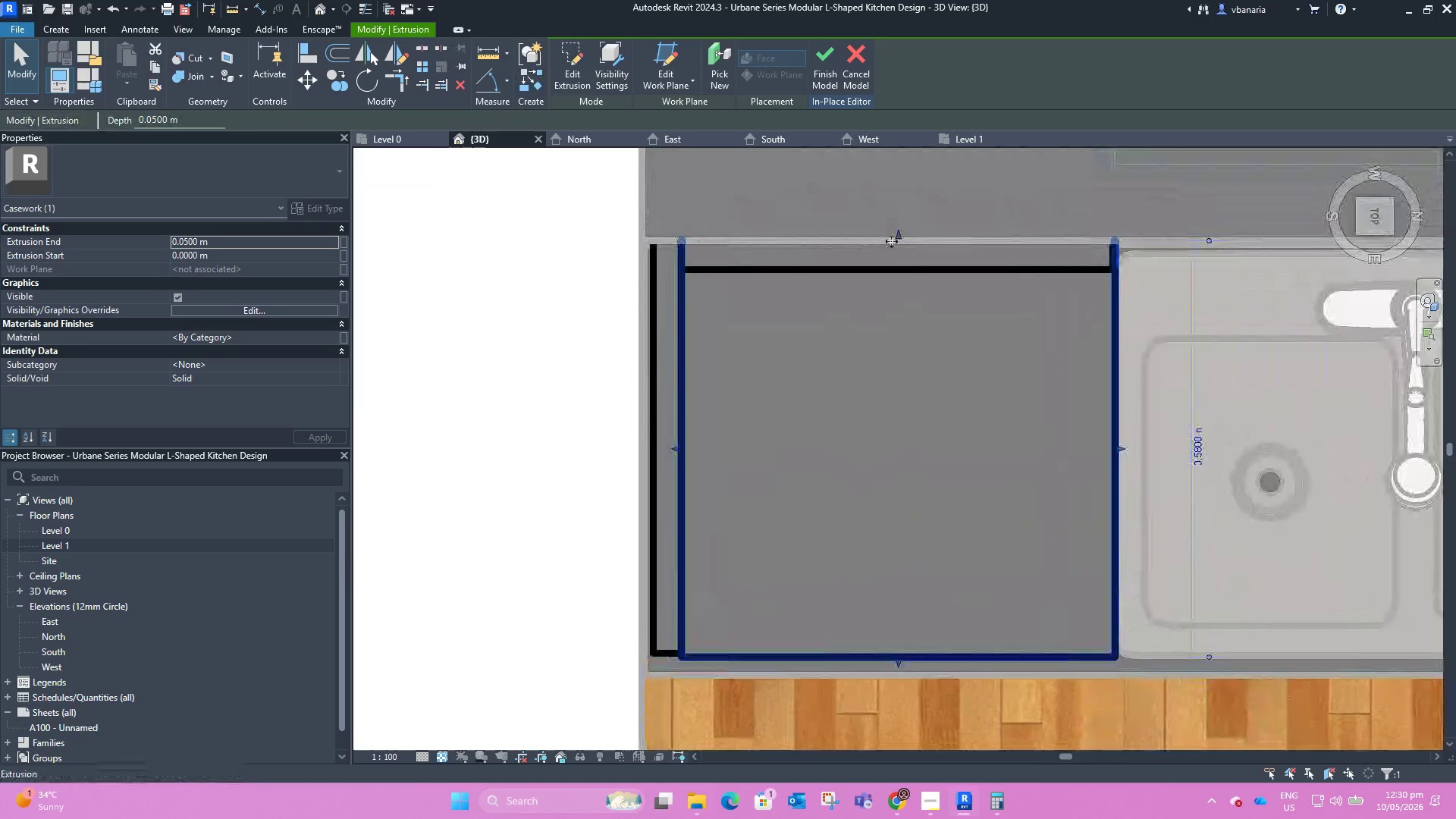 
left_click_drag(start_coordinate=[896, 237], to_coordinate=[902, 266])
 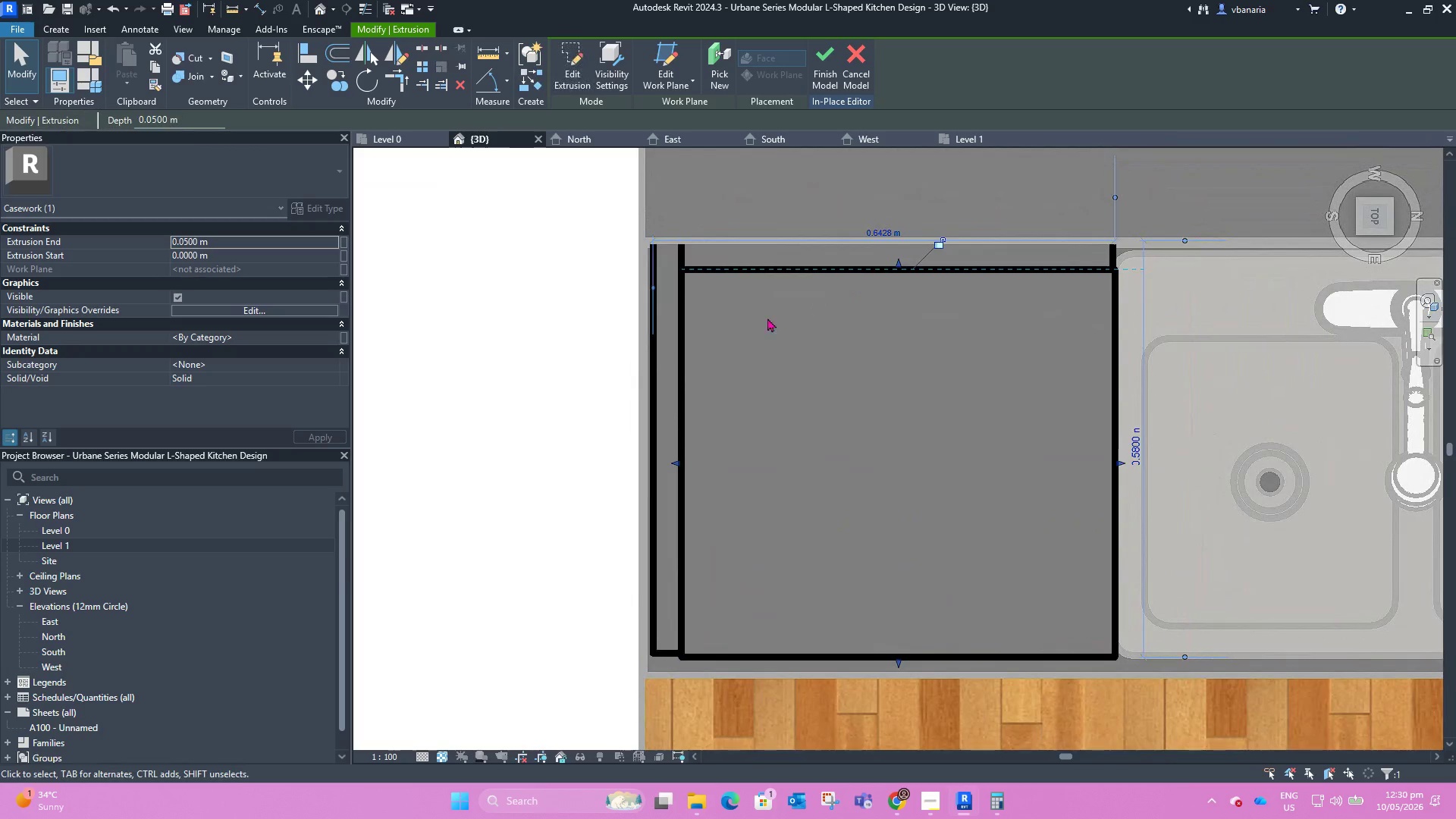 
left_click([835, 525])
 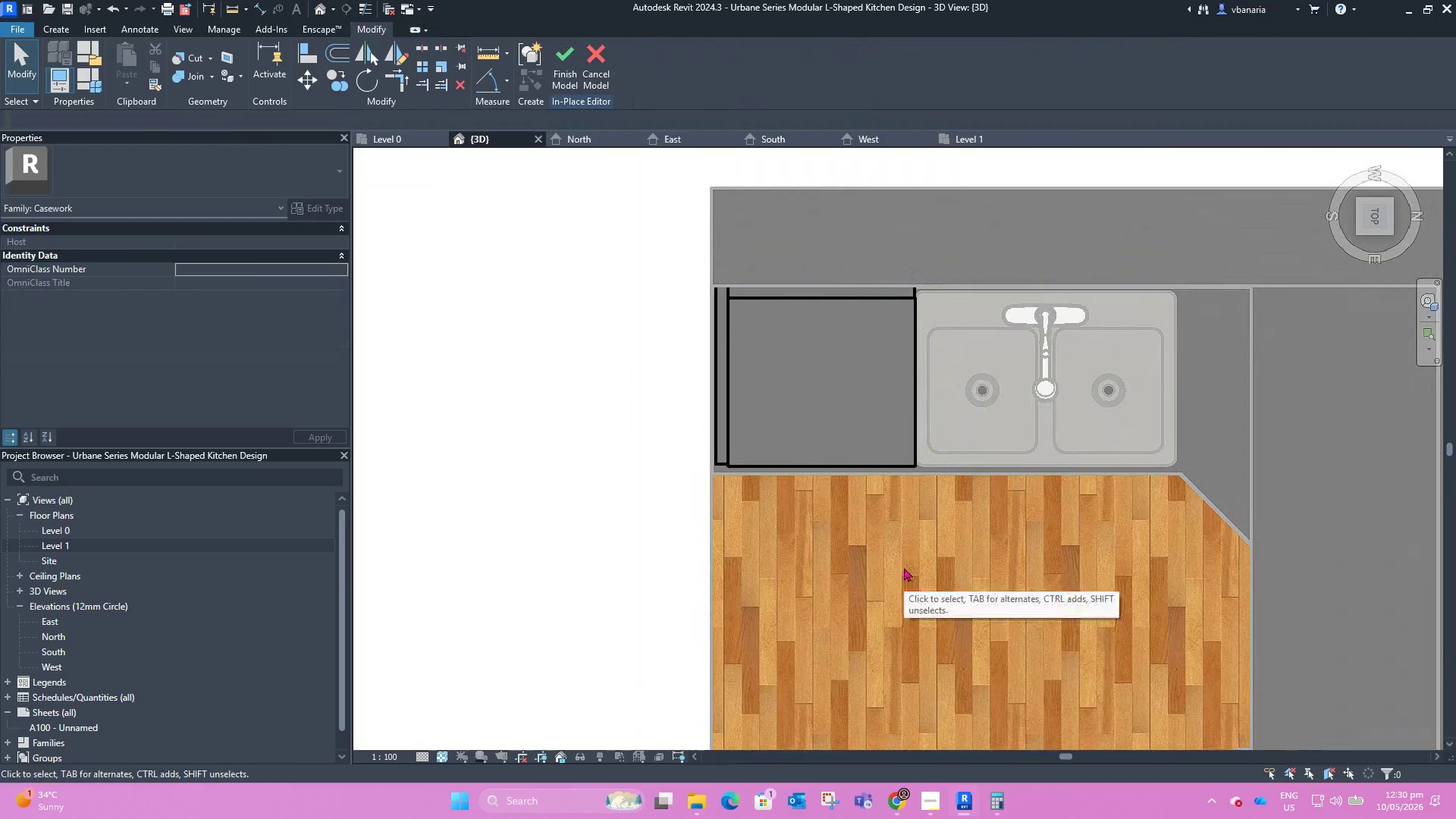 
scroll: coordinate [761, 323], scroll_direction: down, amount: 6.0
 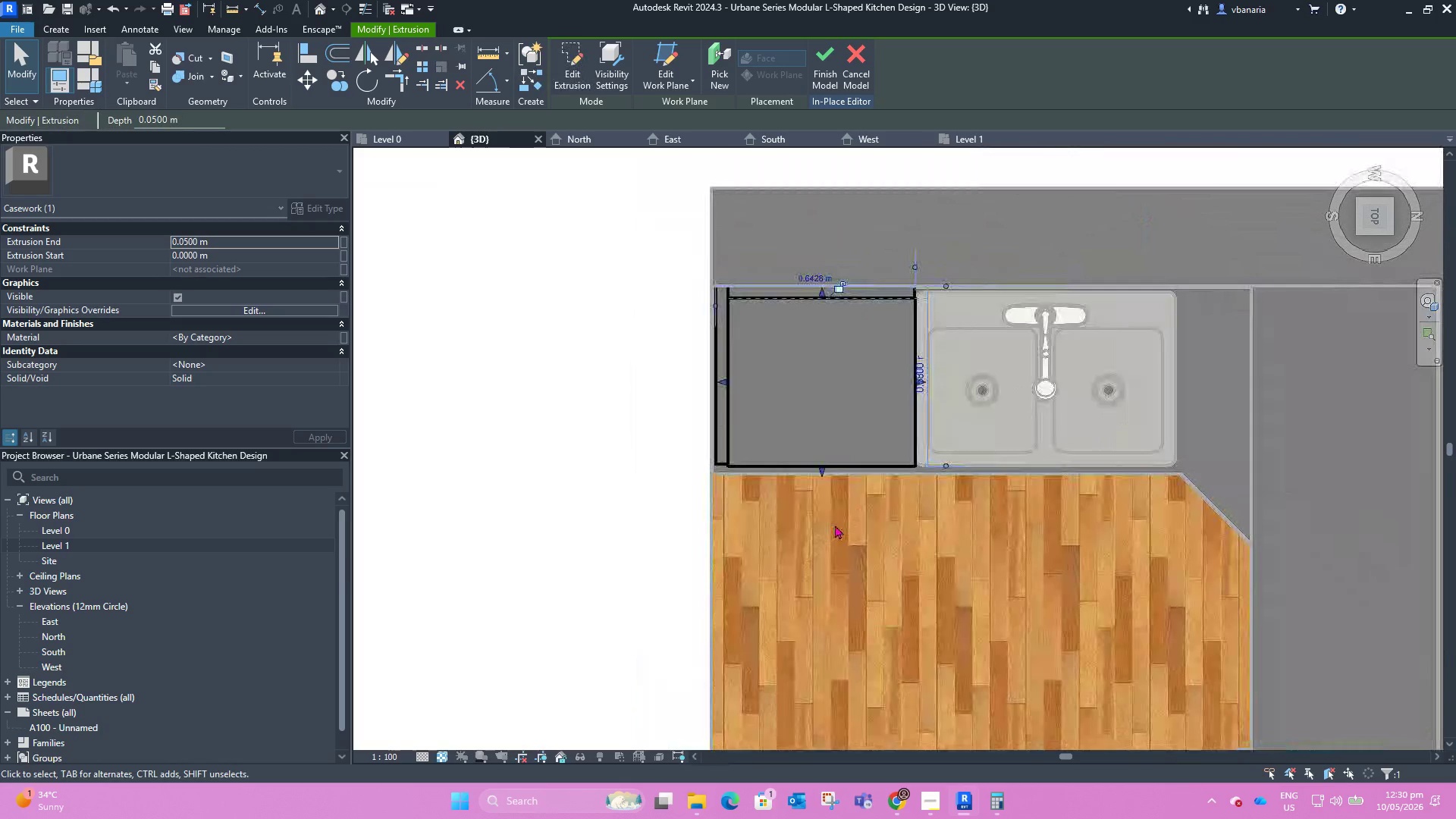 
hold_key(key=ShiftLeft, duration=0.88)
 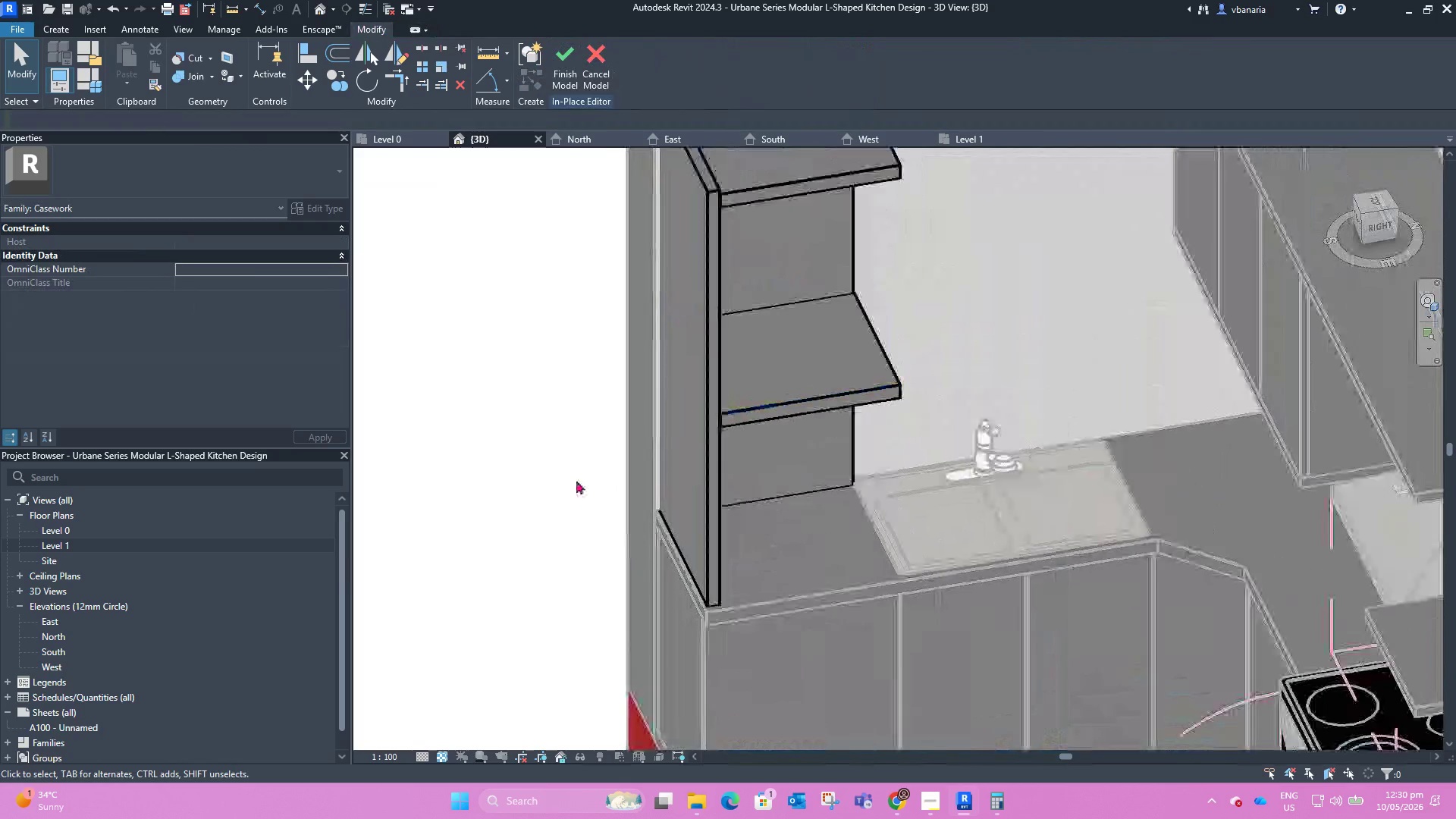 
scroll: coordinate [904, 567], scroll_direction: up, amount: 1.0
 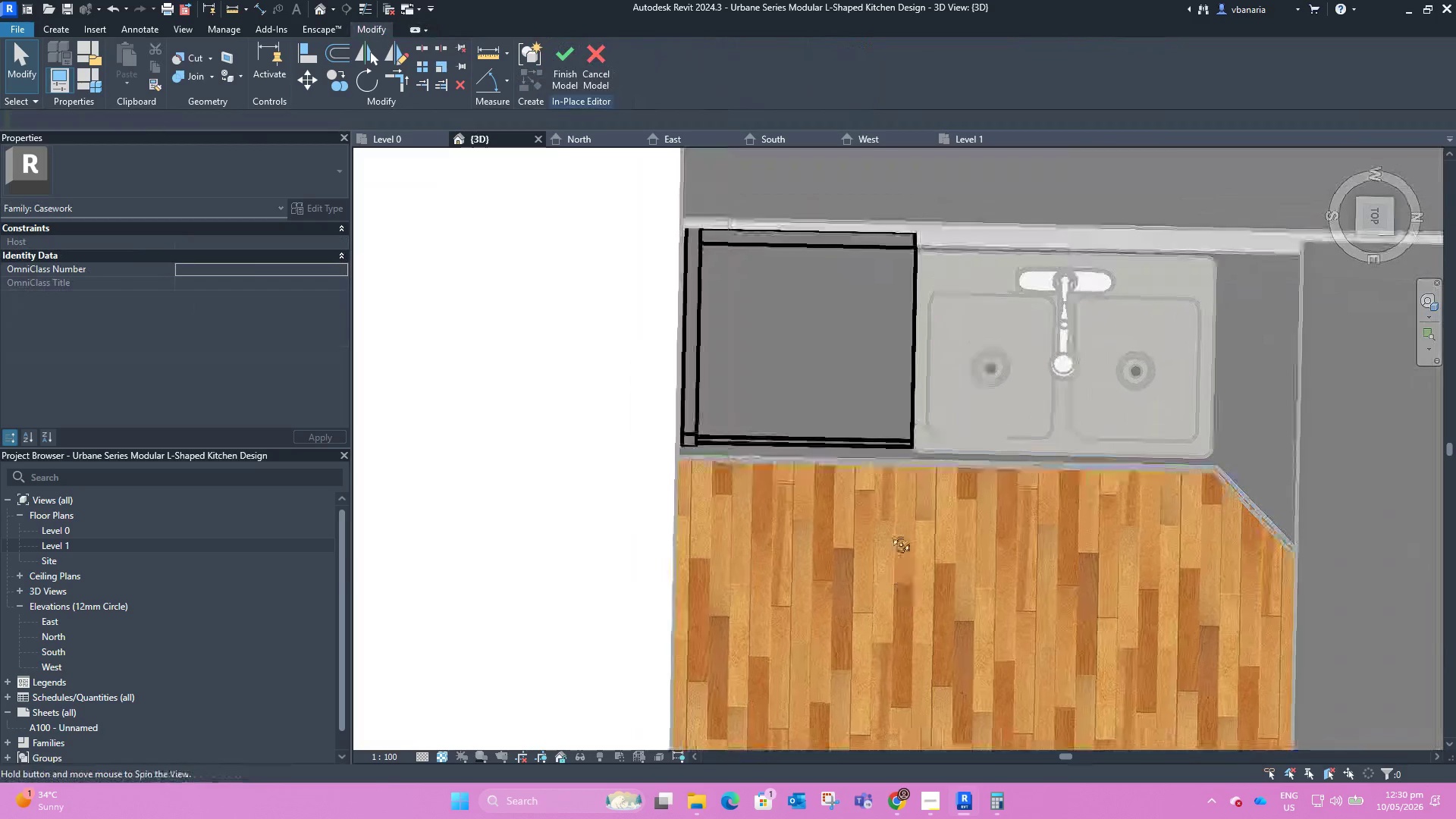 
hold_key(key=ShiftLeft, duration=4.11)
 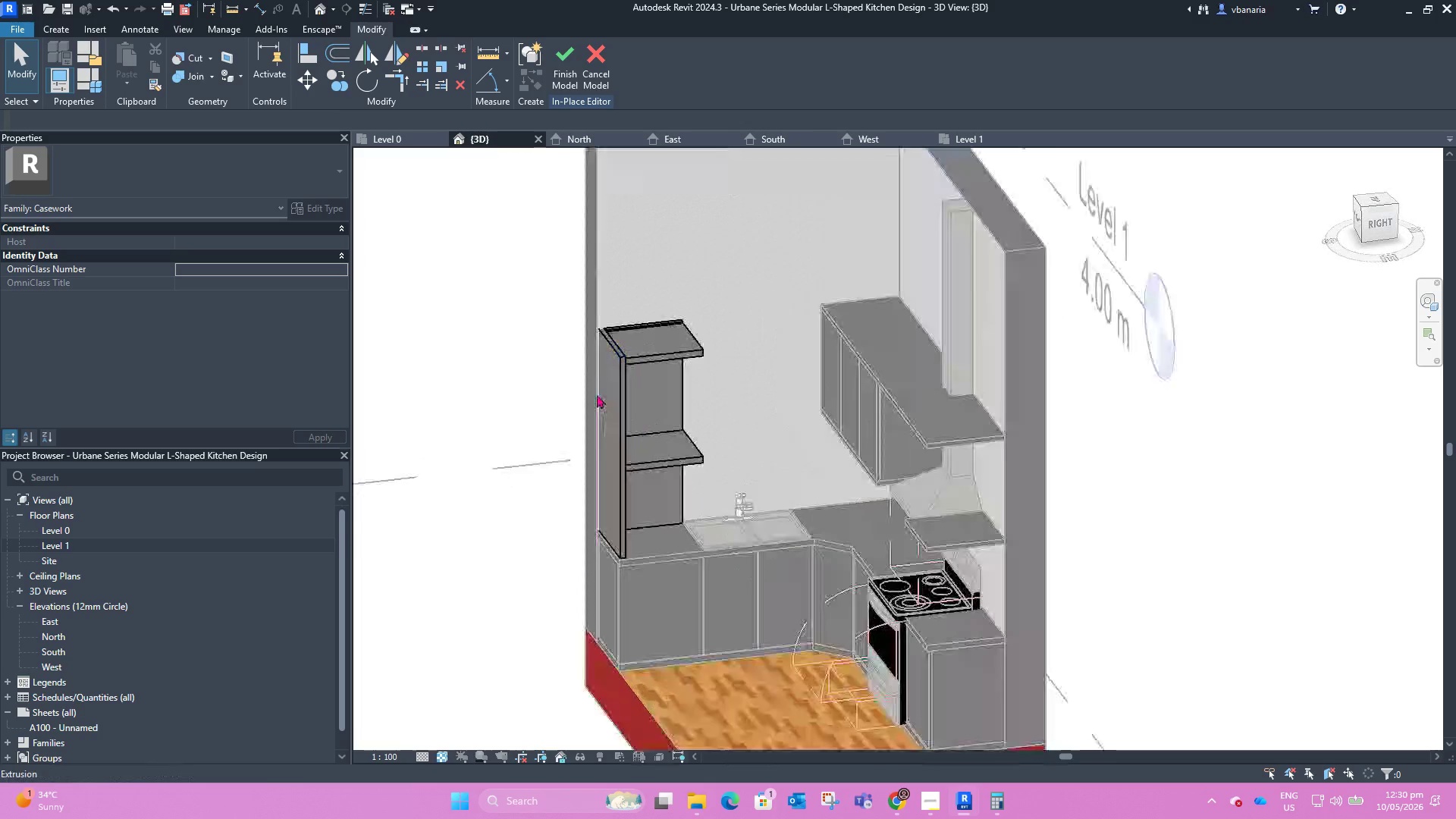 
scroll: coordinate [567, 479], scroll_direction: down, amount: 9.0
 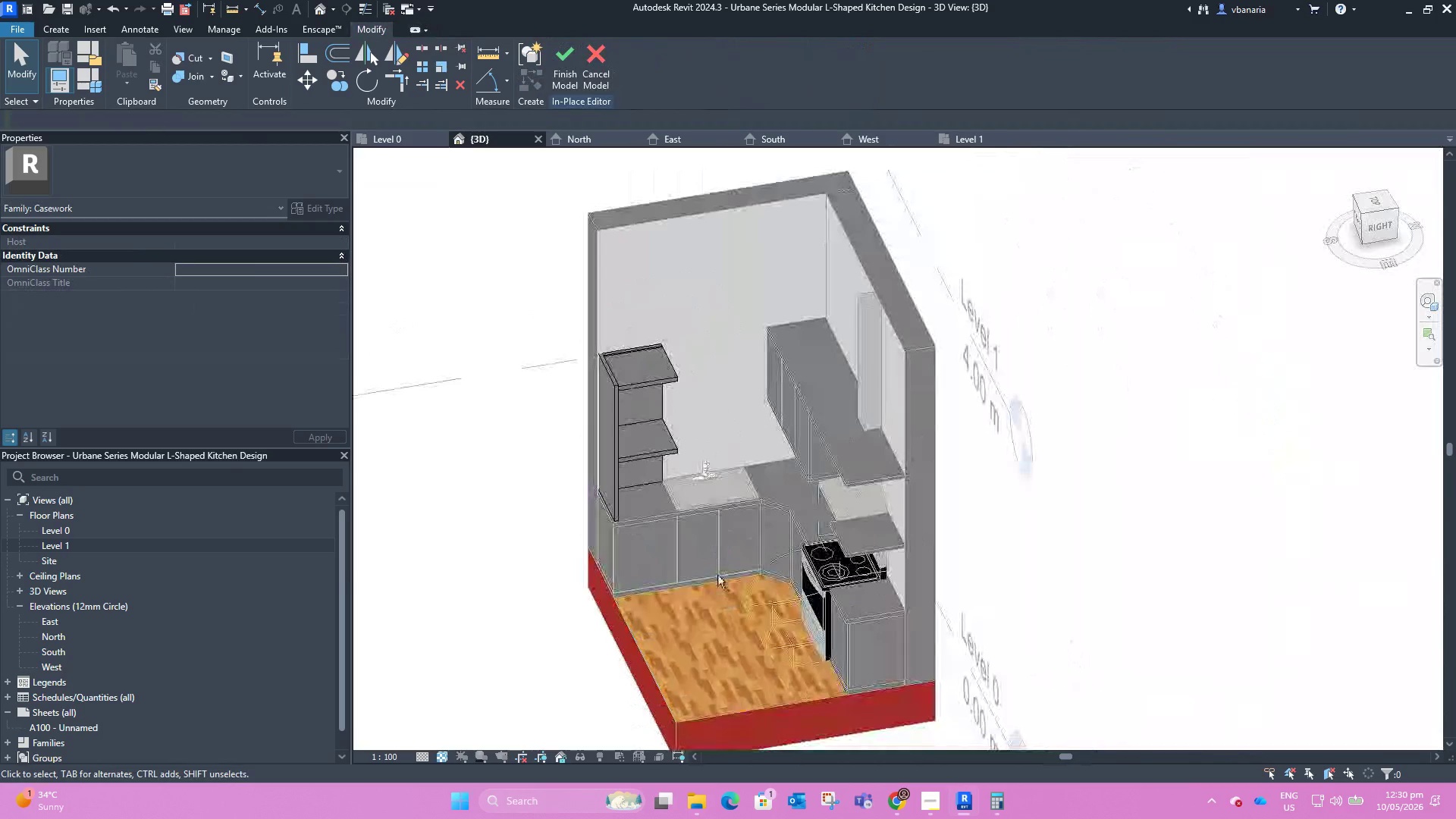 
scroll: coordinate [630, 344], scroll_direction: up, amount: 8.0
 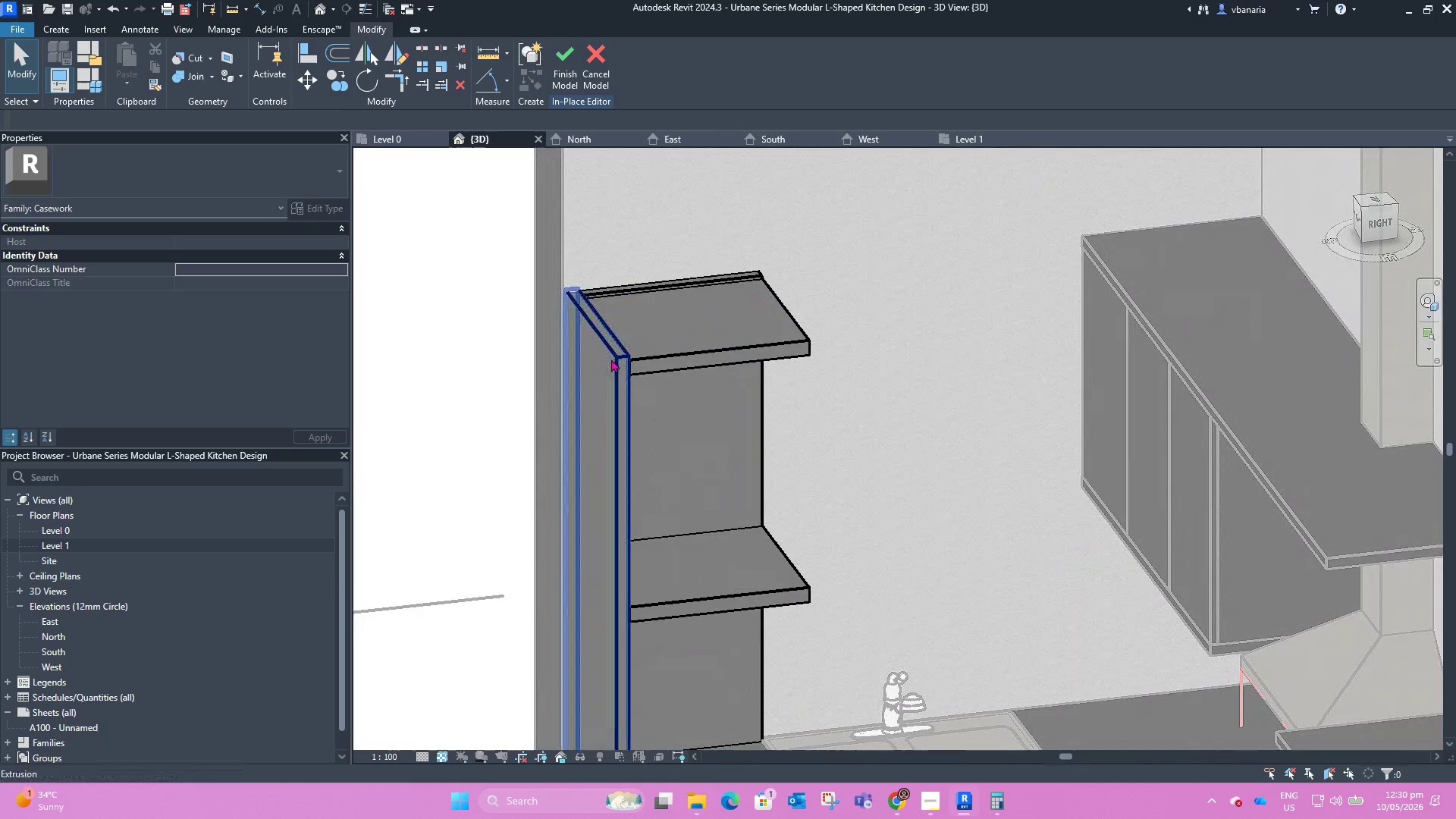 
left_click([613, 361])
 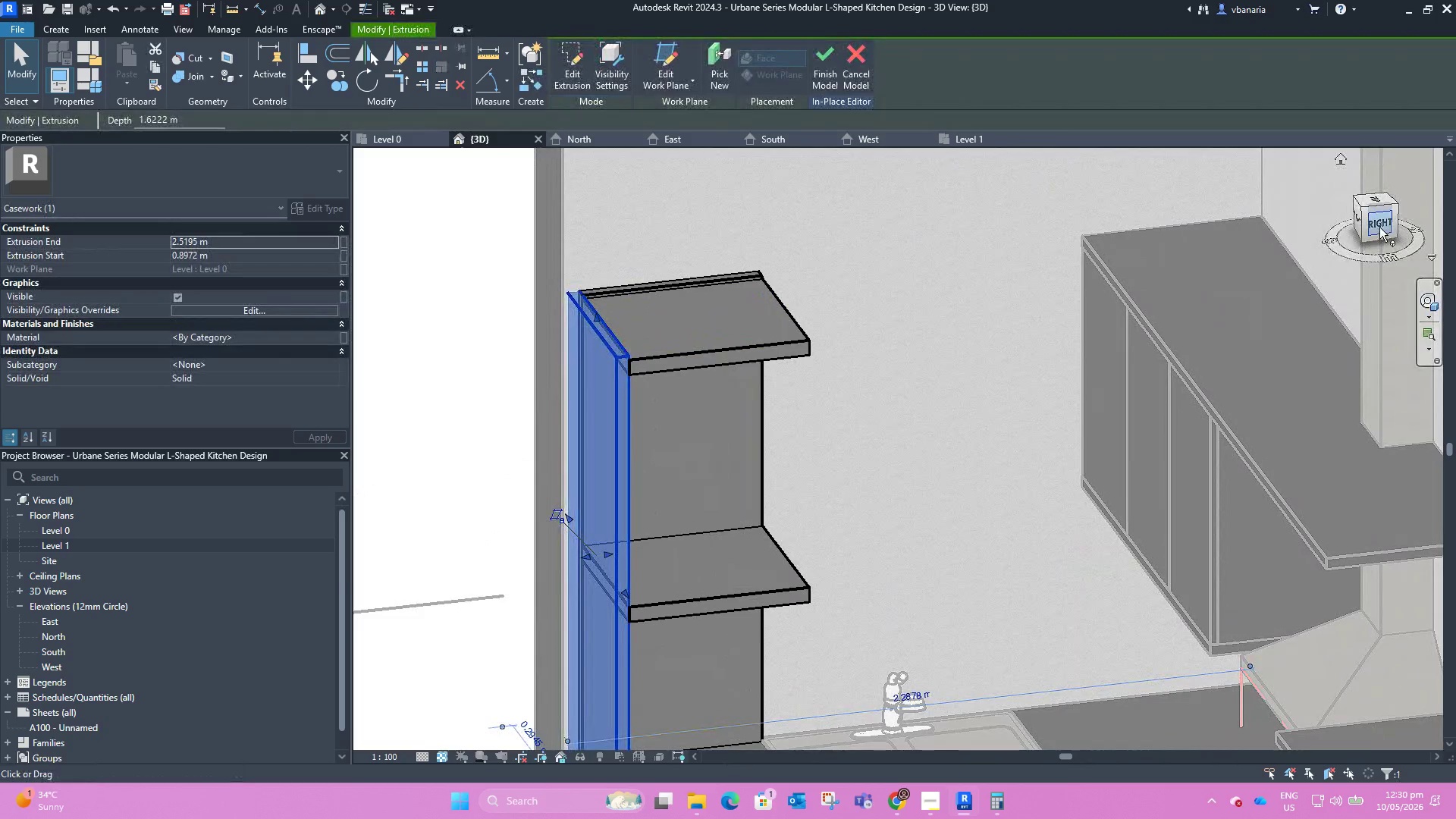 
left_click([1380, 225])
 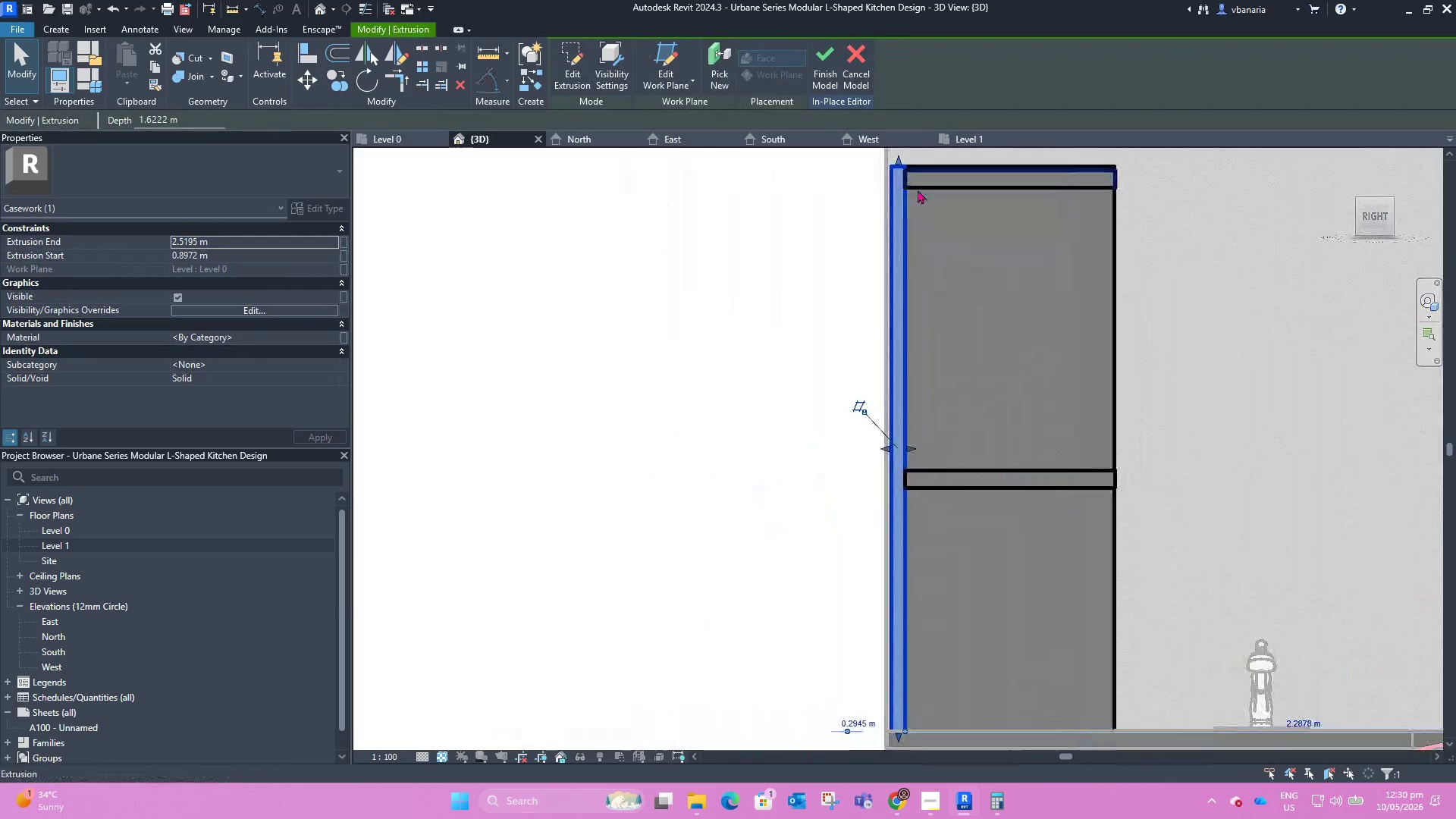 
scroll: coordinate [893, 228], scroll_direction: up, amount: 5.0
 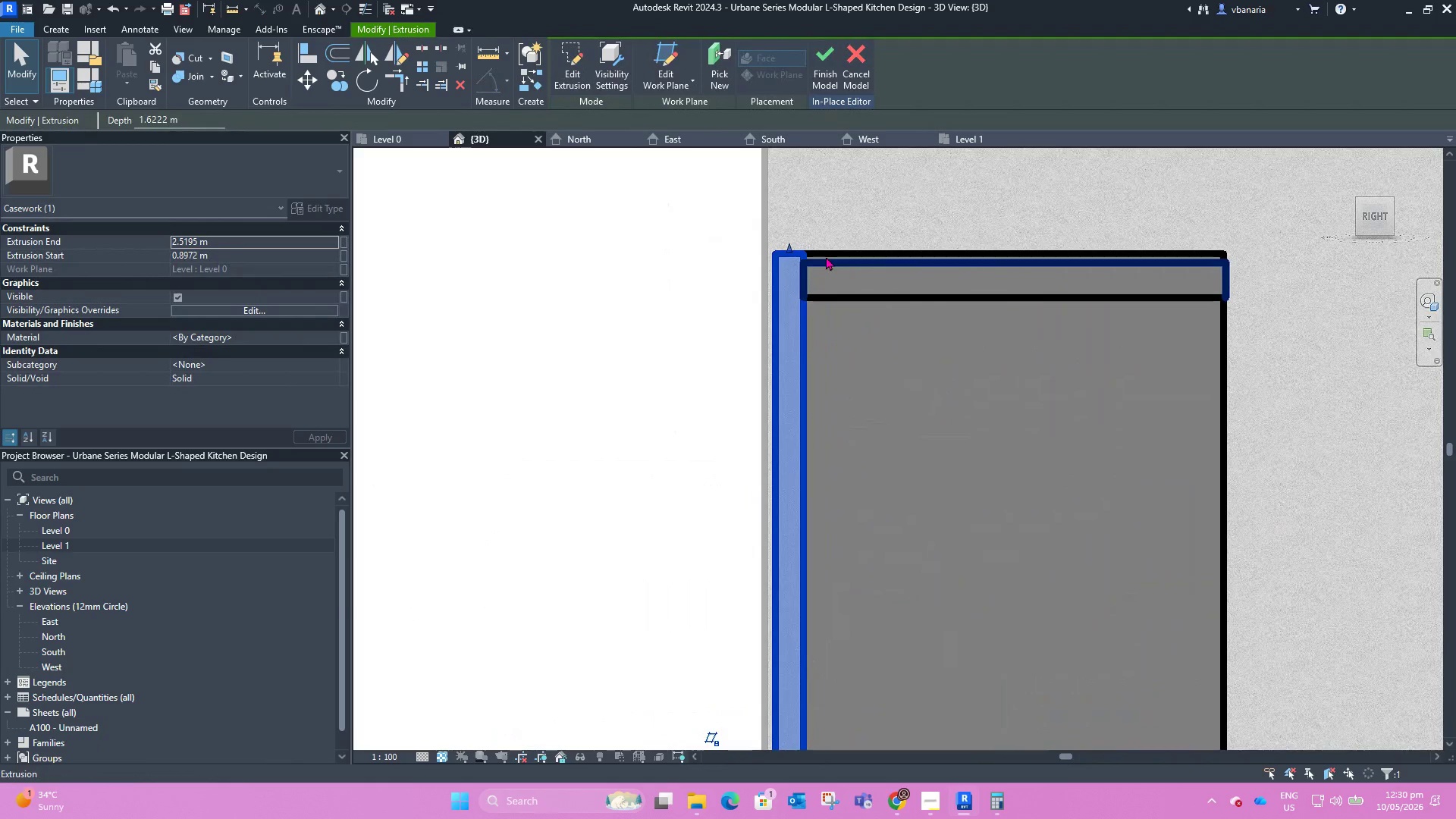 
left_click_drag(start_coordinate=[772, 265], to_coordinate=[783, 361])
 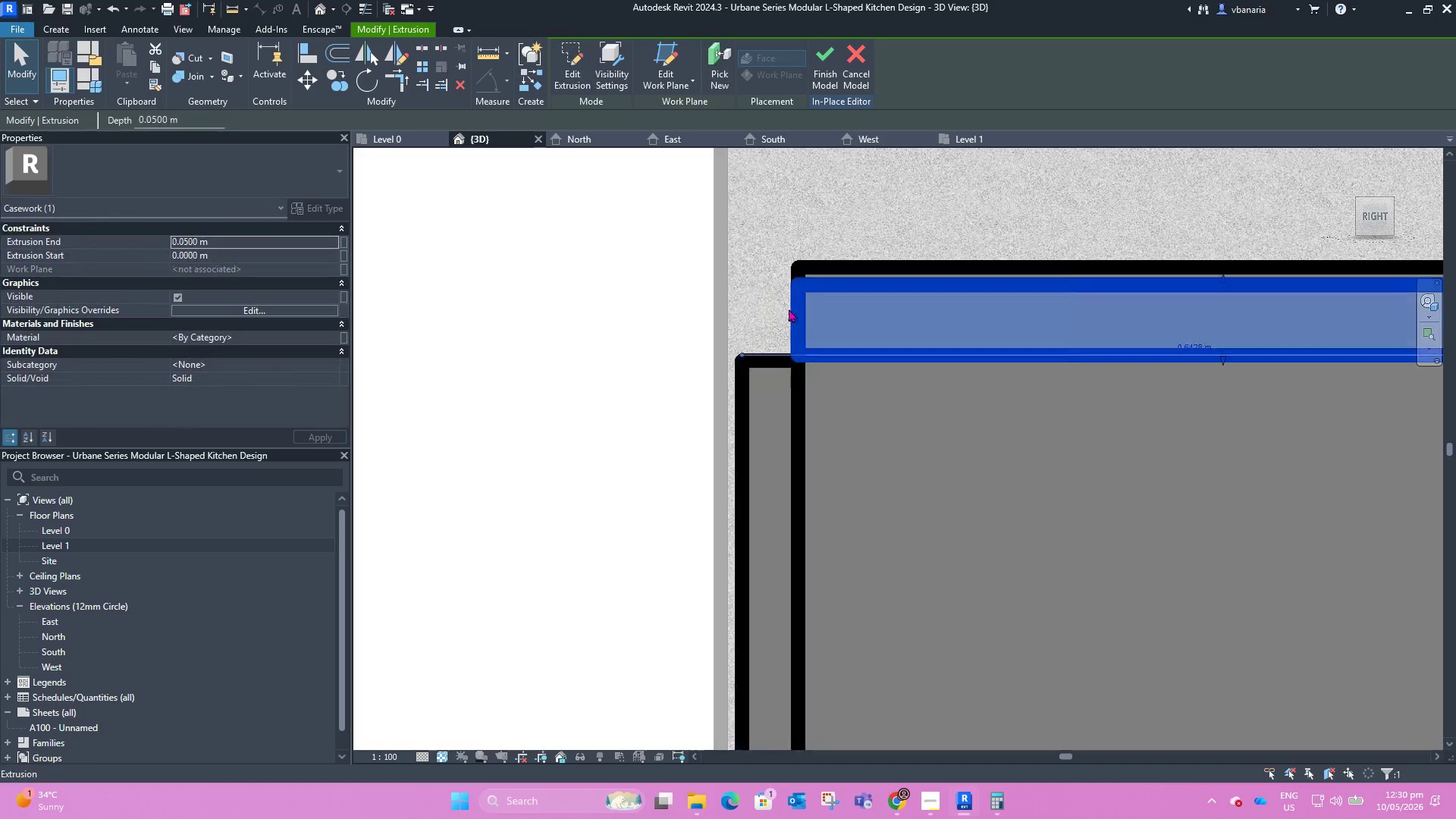 
scroll: coordinate [805, 240], scroll_direction: up, amount: 5.0
 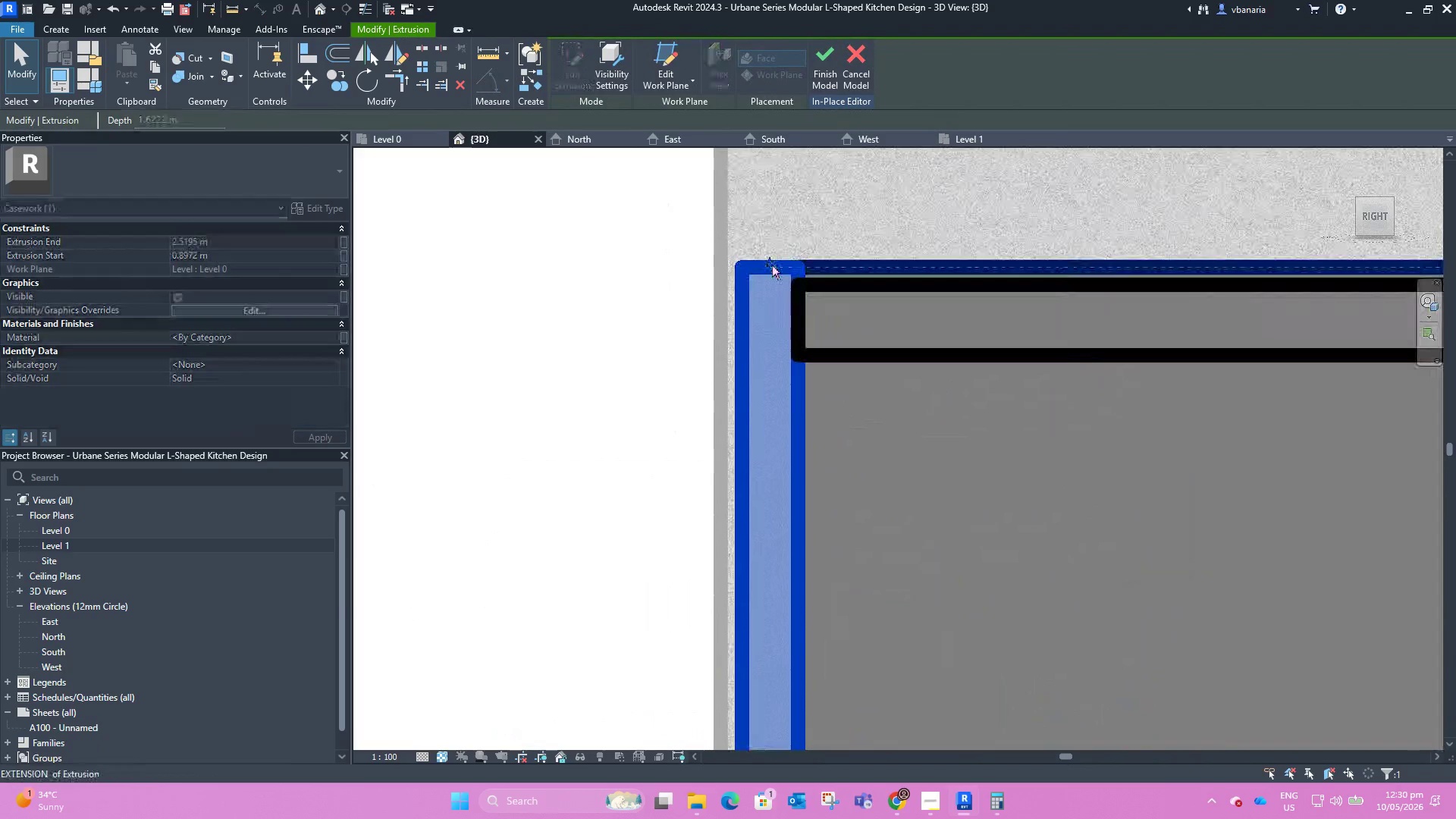 
scroll: coordinate [701, 366], scroll_direction: down, amount: 13.0
 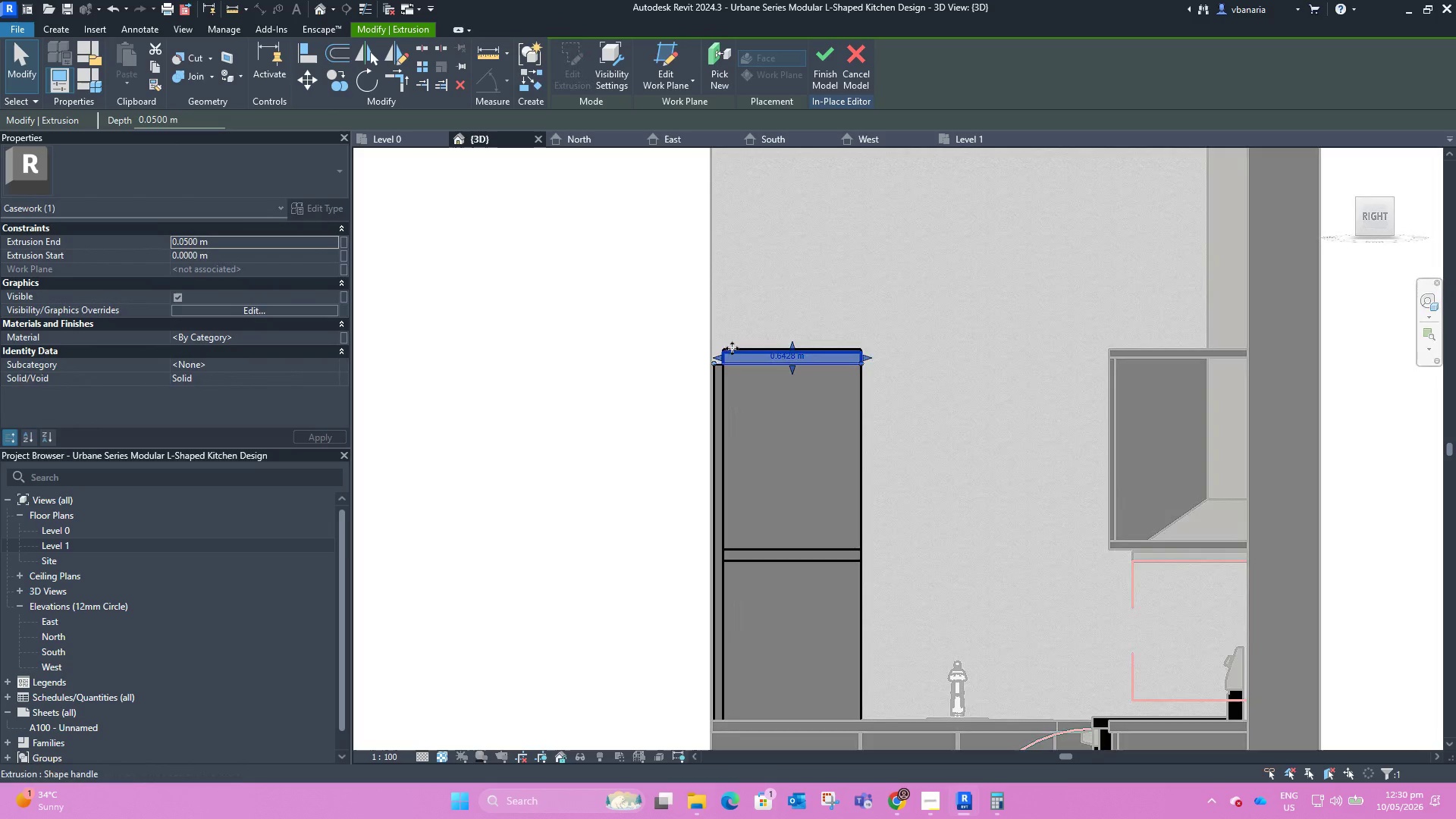 
scroll: coordinate [784, 338], scroll_direction: up, amount: 5.0
 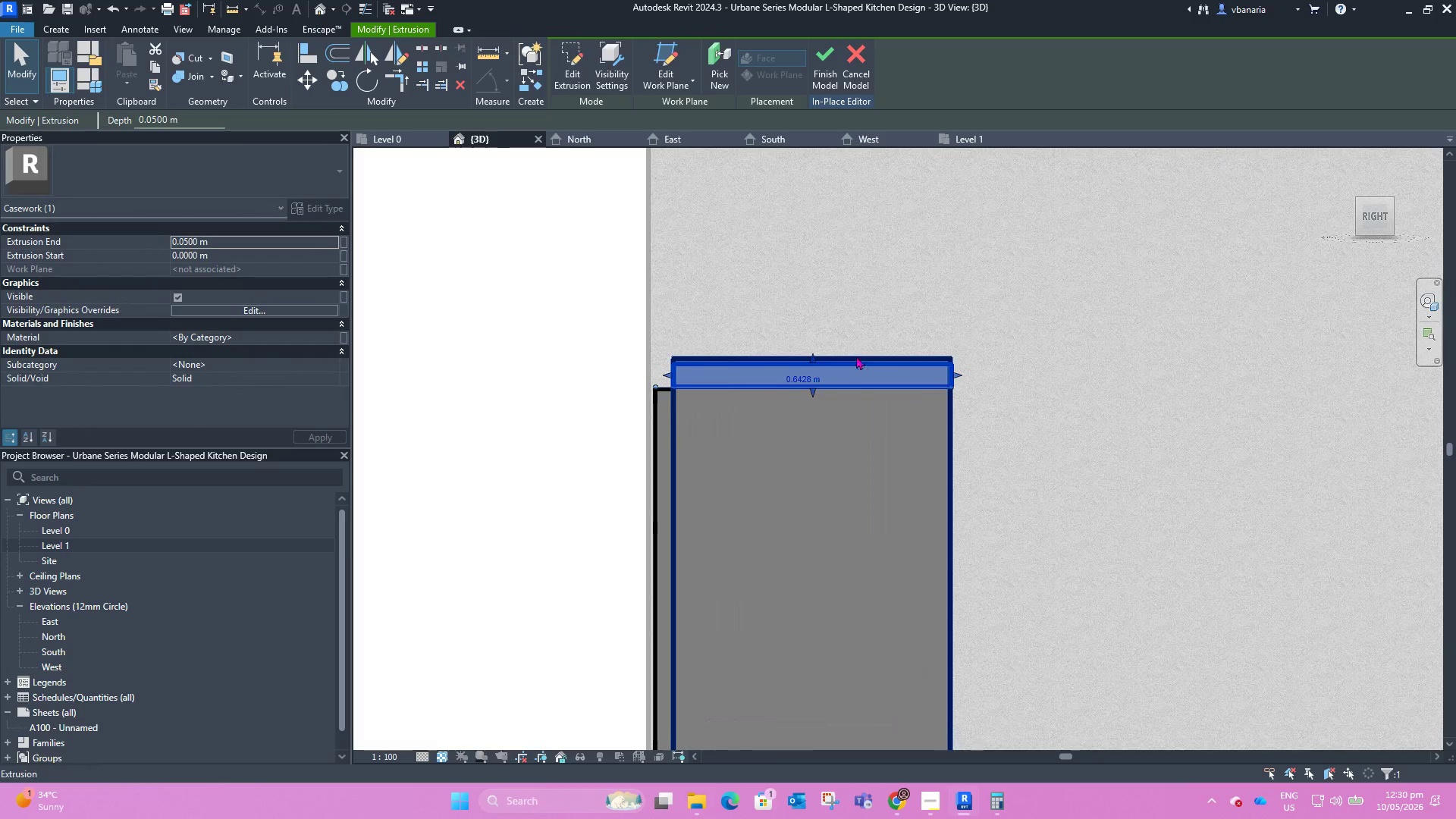 
left_click([856, 355])
 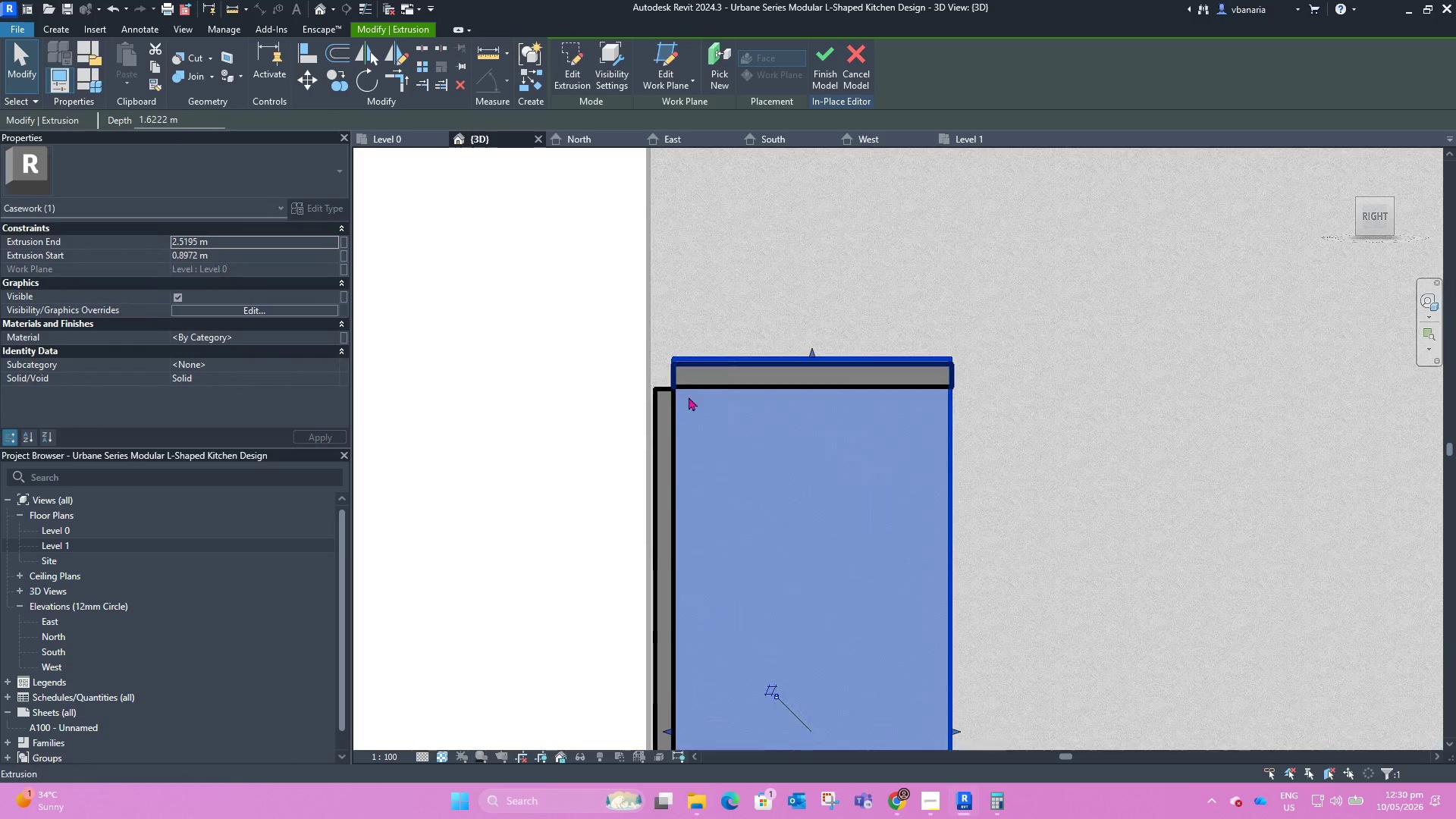 
scroll: coordinate [680, 405], scroll_direction: down, amount: 6.0
 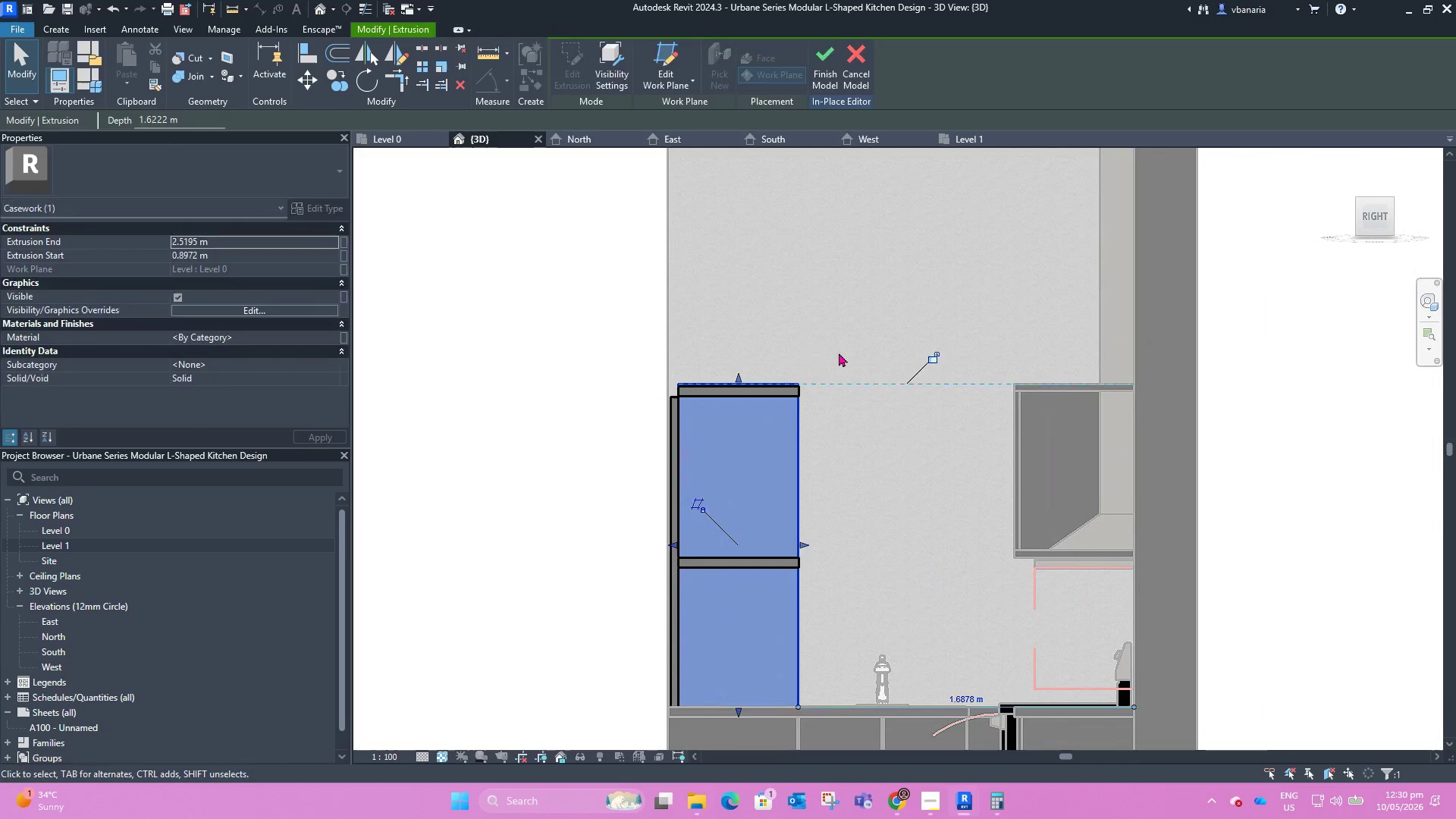 
left_click([765, 394])
 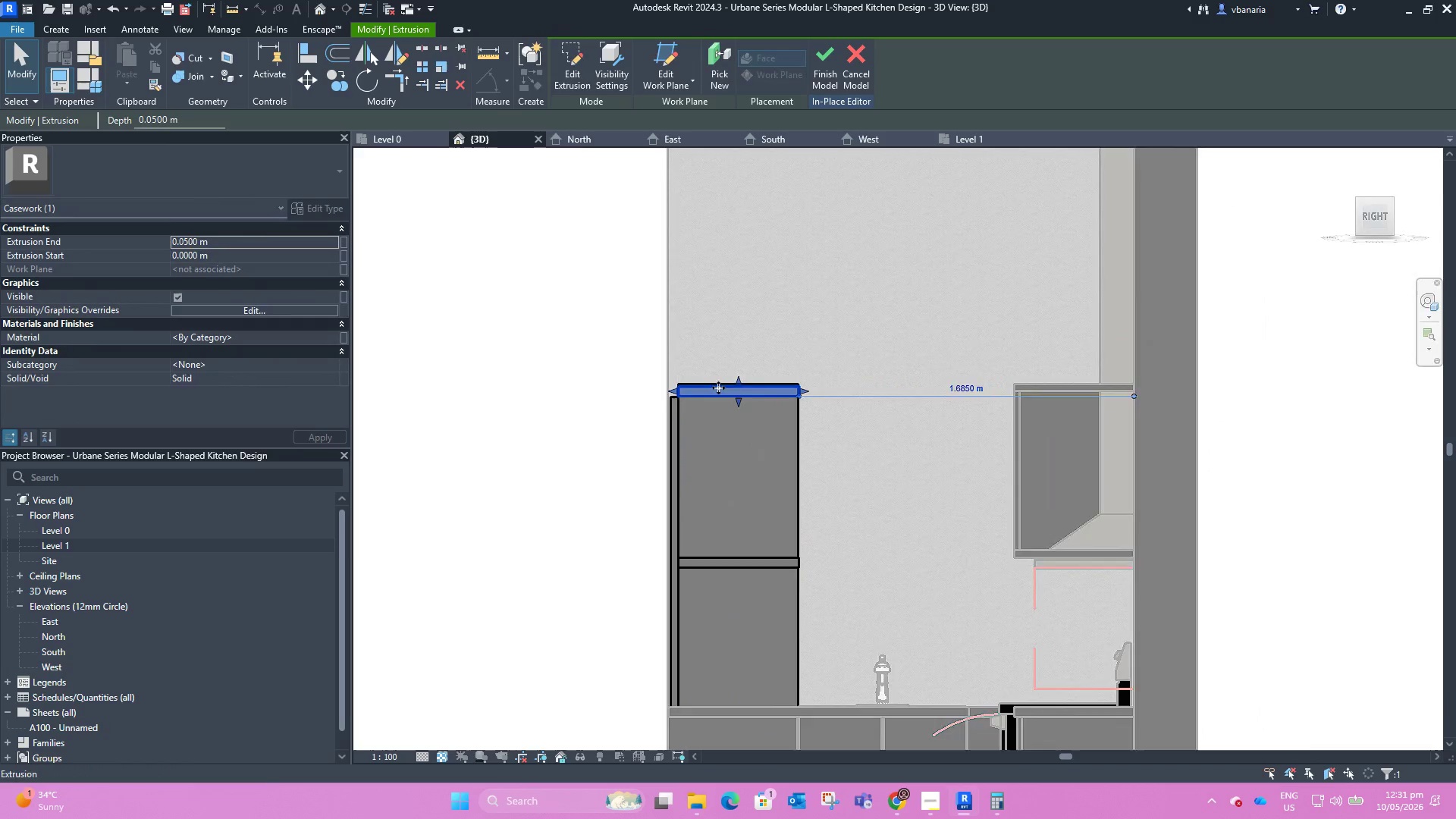 
left_click_drag(start_coordinate=[765, 378], to_coordinate=[766, 373])
 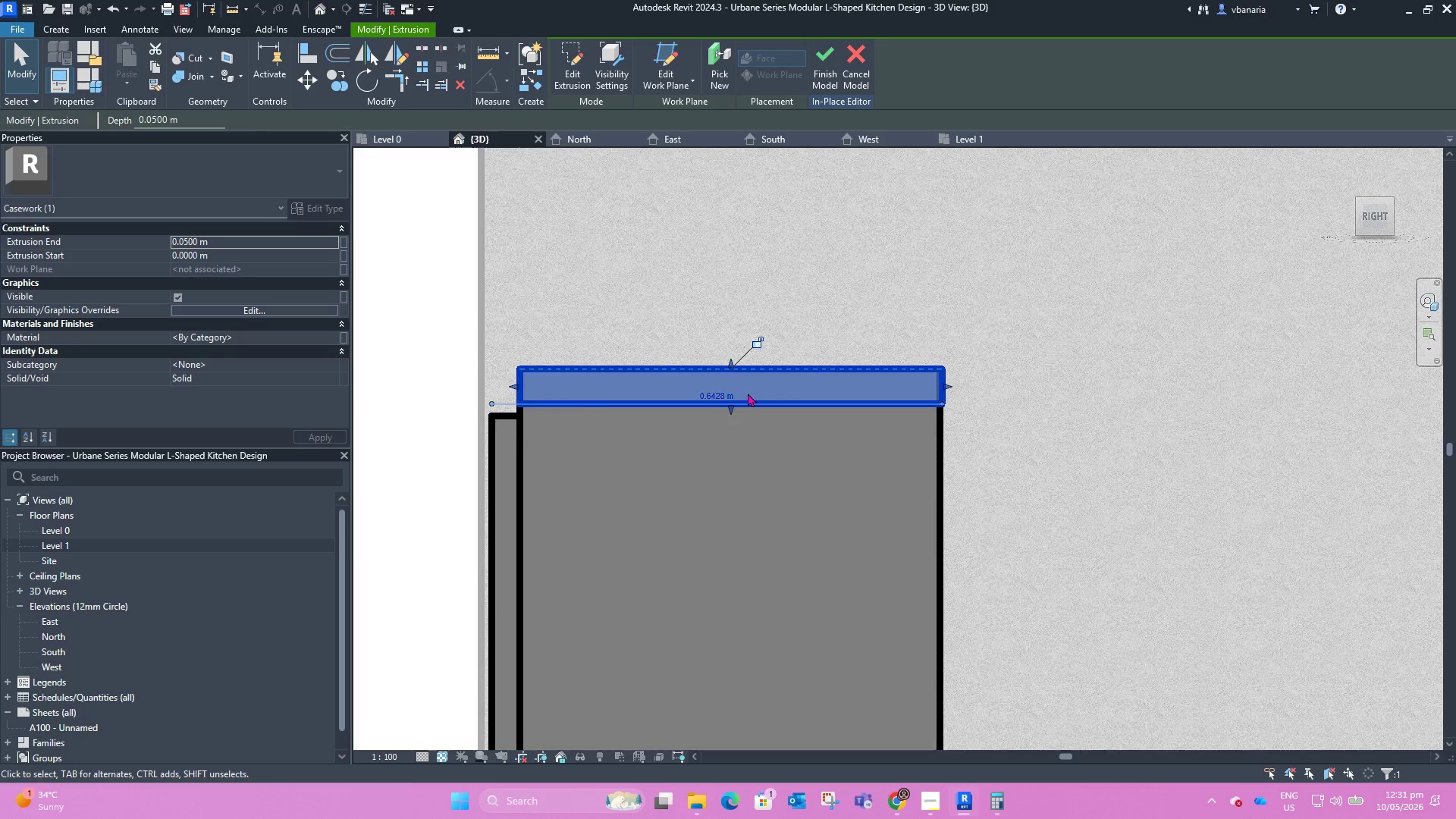 
scroll: coordinate [777, 394], scroll_direction: up, amount: 9.0
 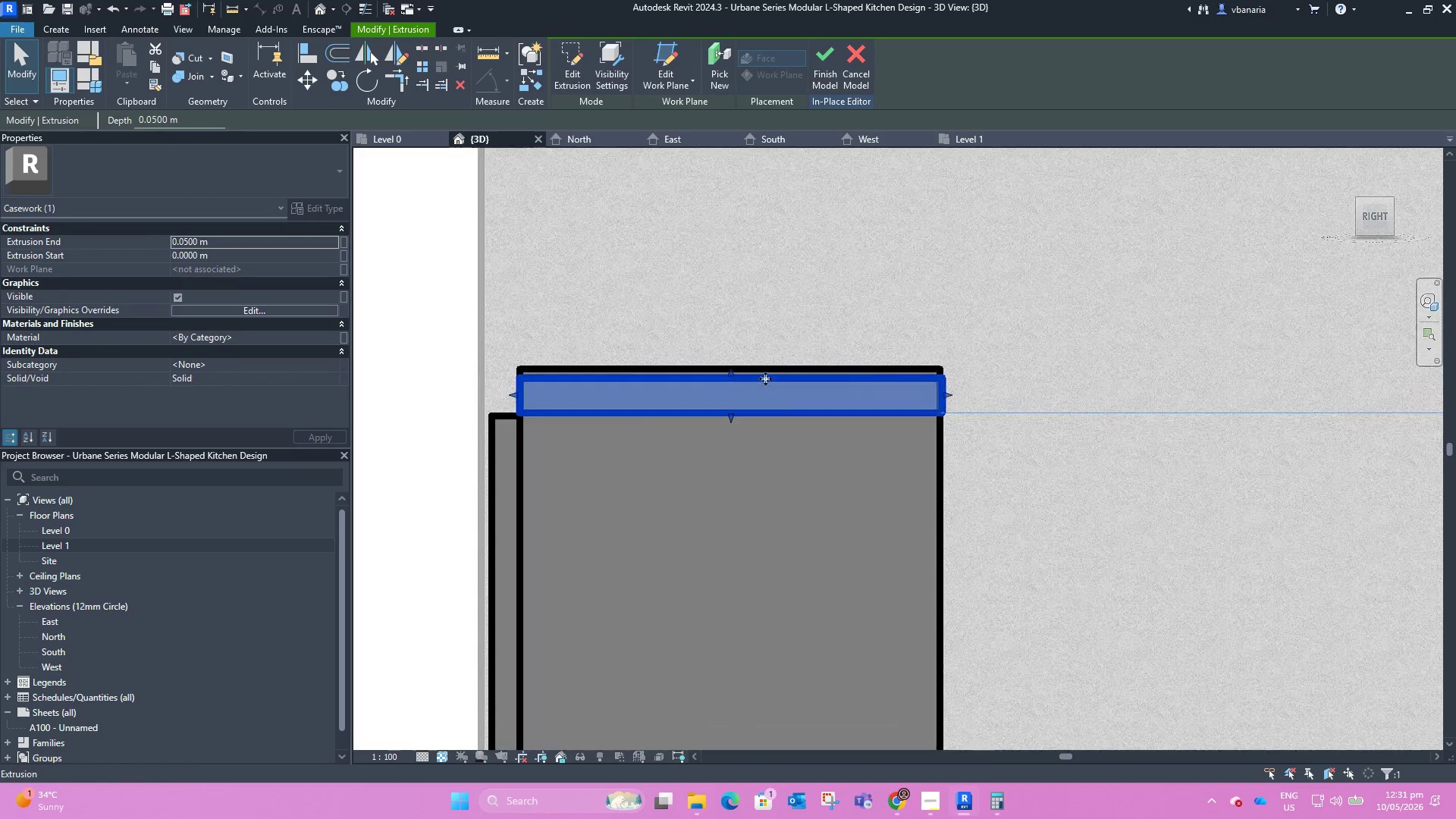 
scroll: coordinate [744, 397], scroll_direction: down, amount: 5.0
 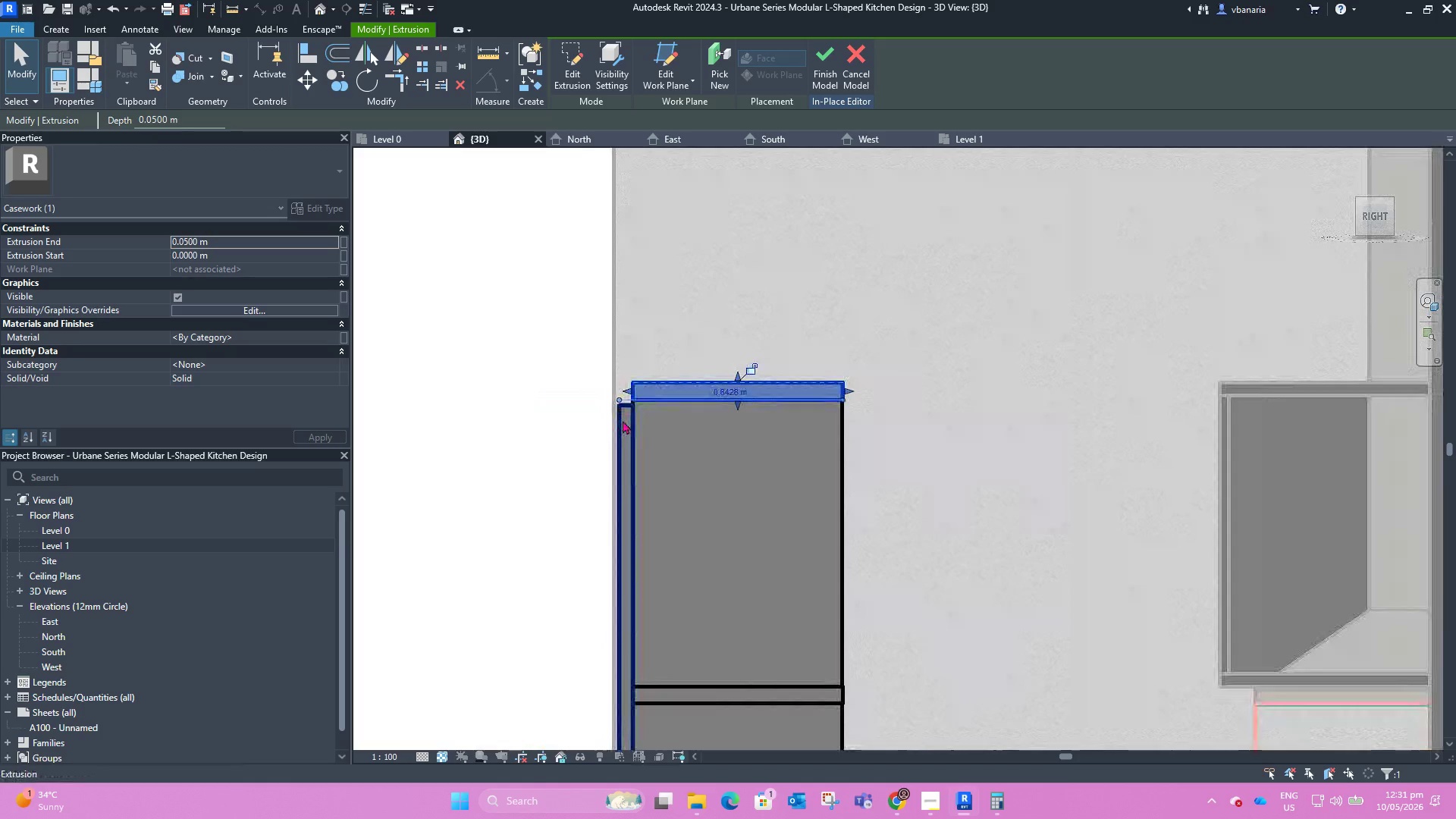 
left_click([623, 420])
 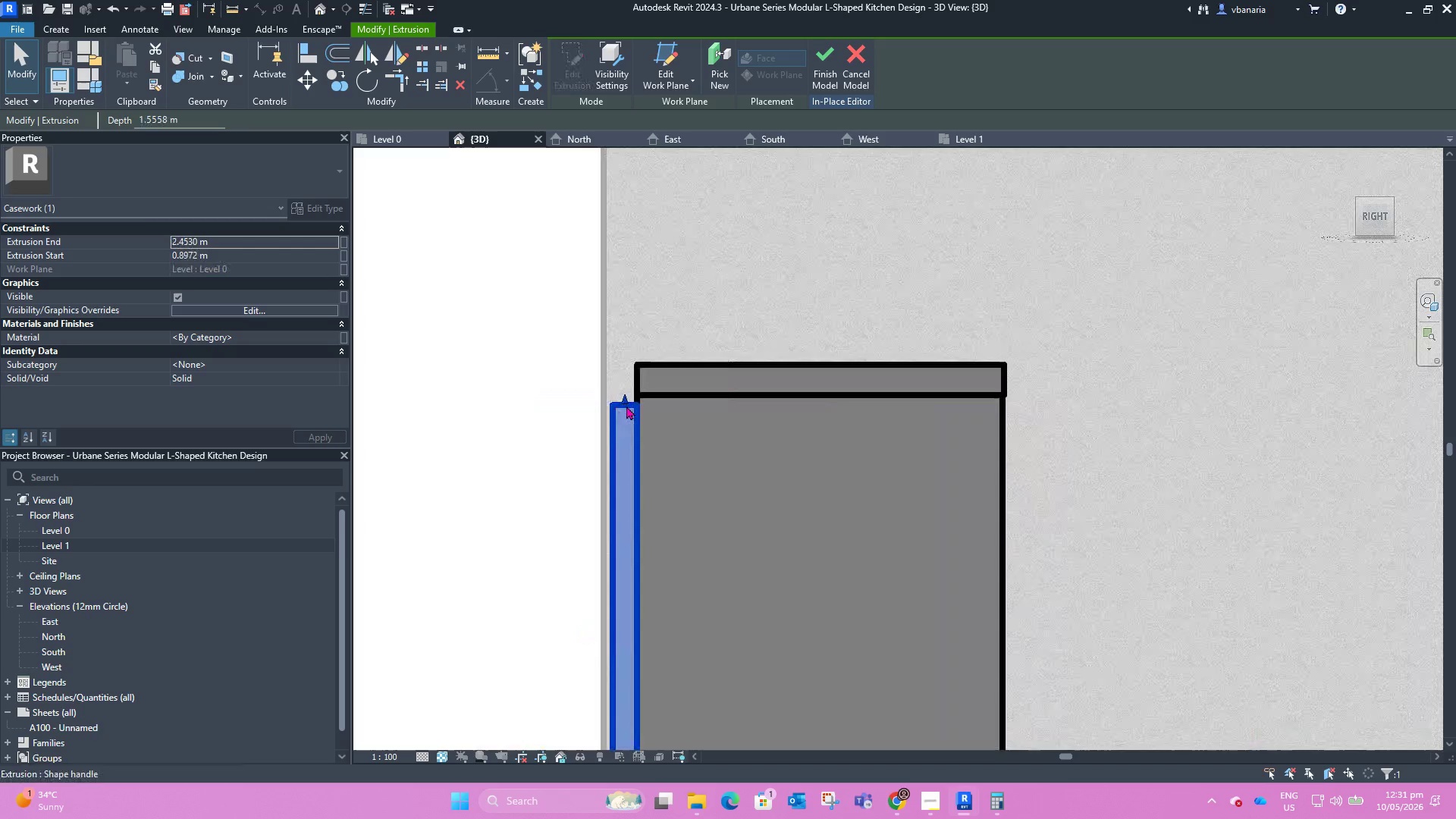 
left_click_drag(start_coordinate=[626, 400], to_coordinate=[626, 394])
 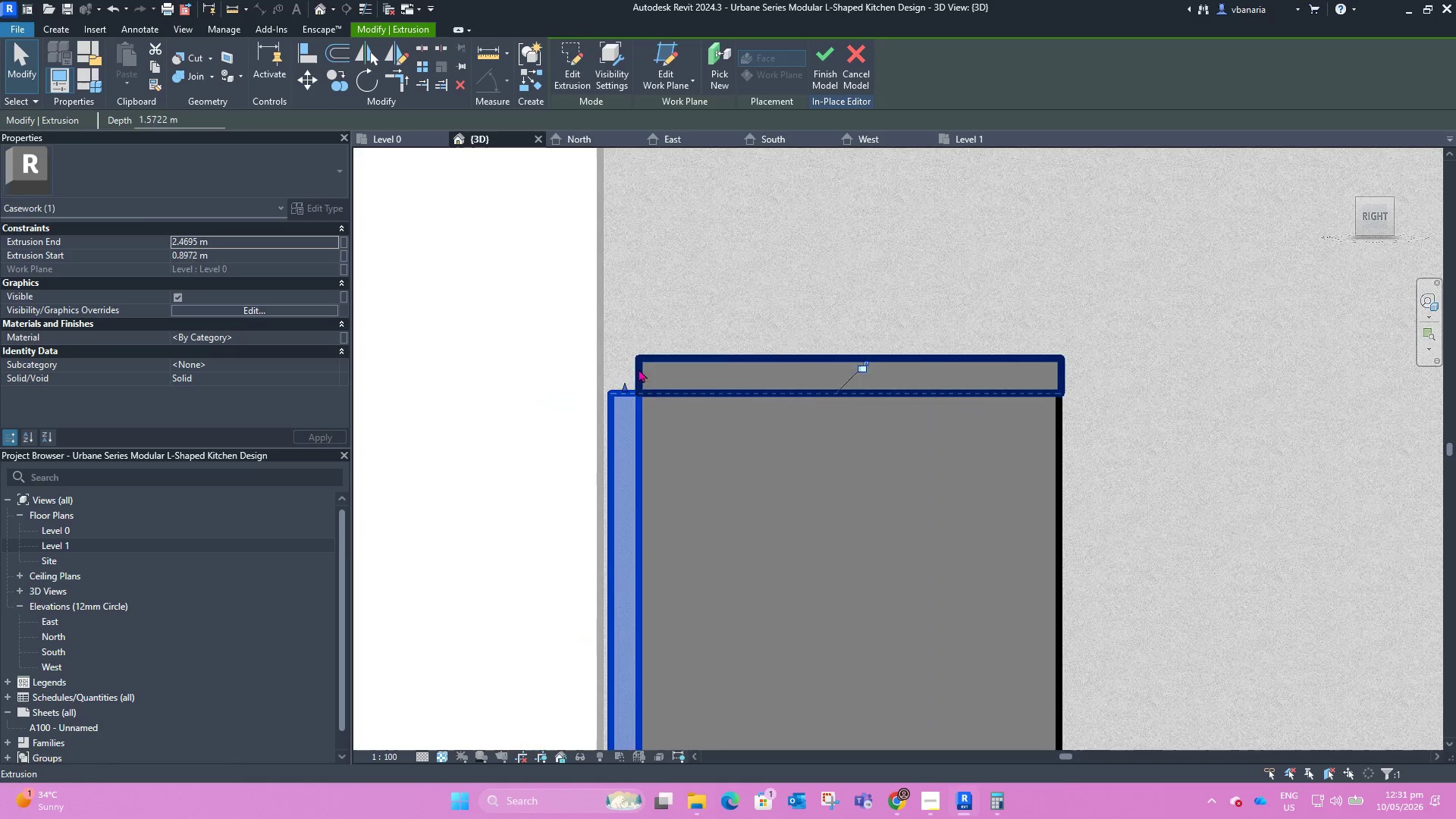 
scroll: coordinate [626, 406], scroll_direction: up, amount: 5.0
 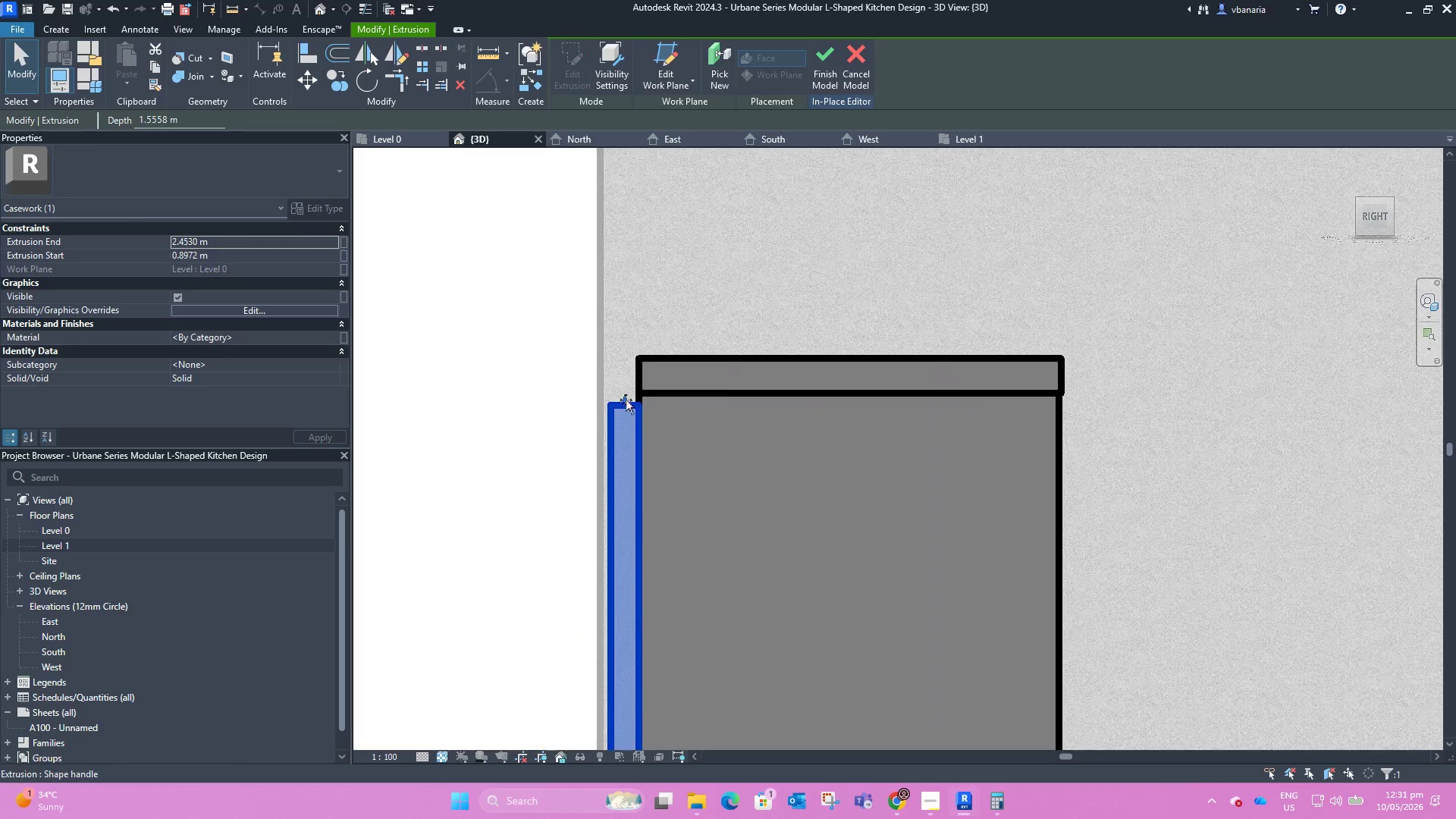 
left_click([639, 369])
 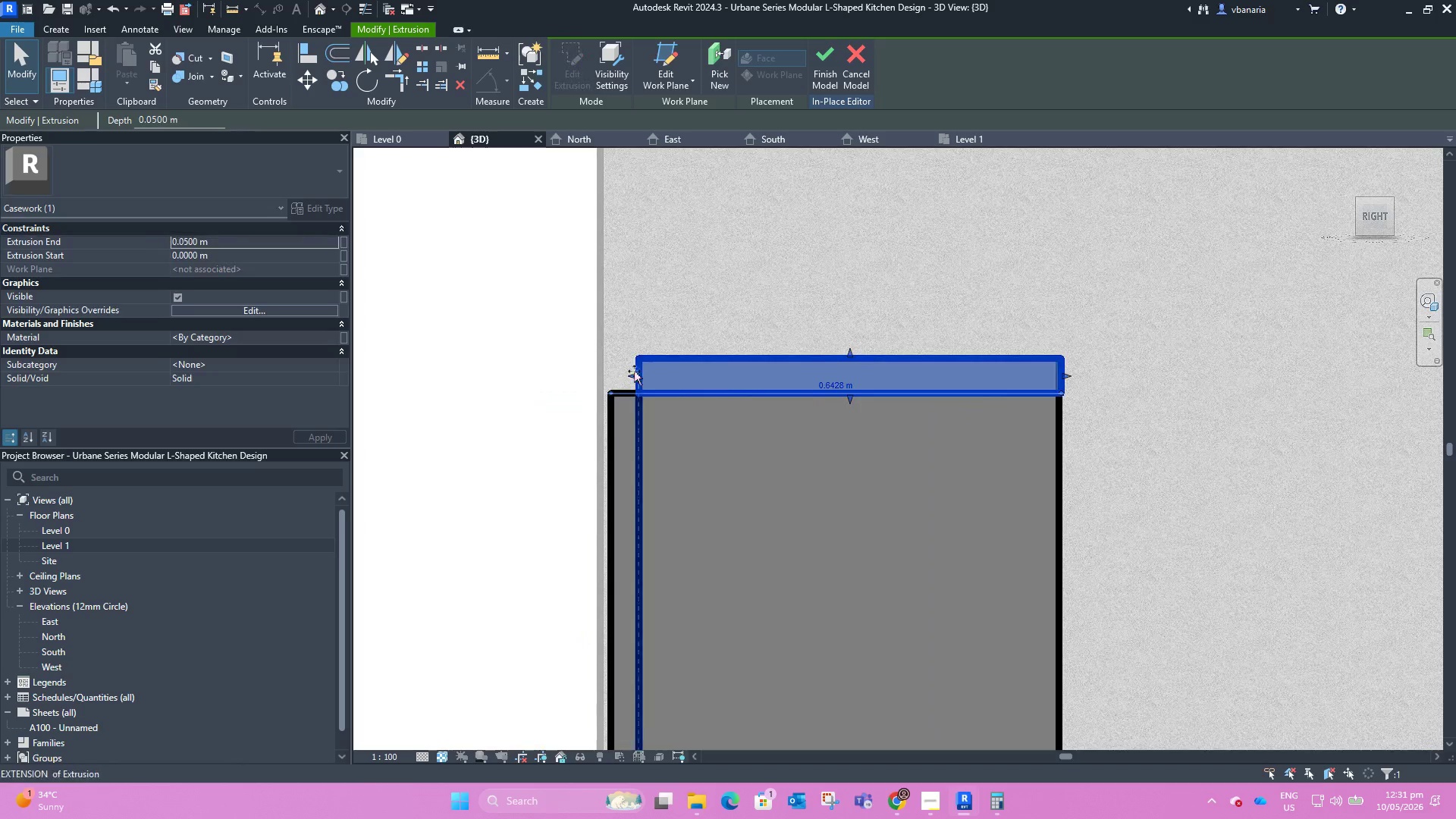 
left_click_drag(start_coordinate=[634, 371], to_coordinate=[614, 374])
 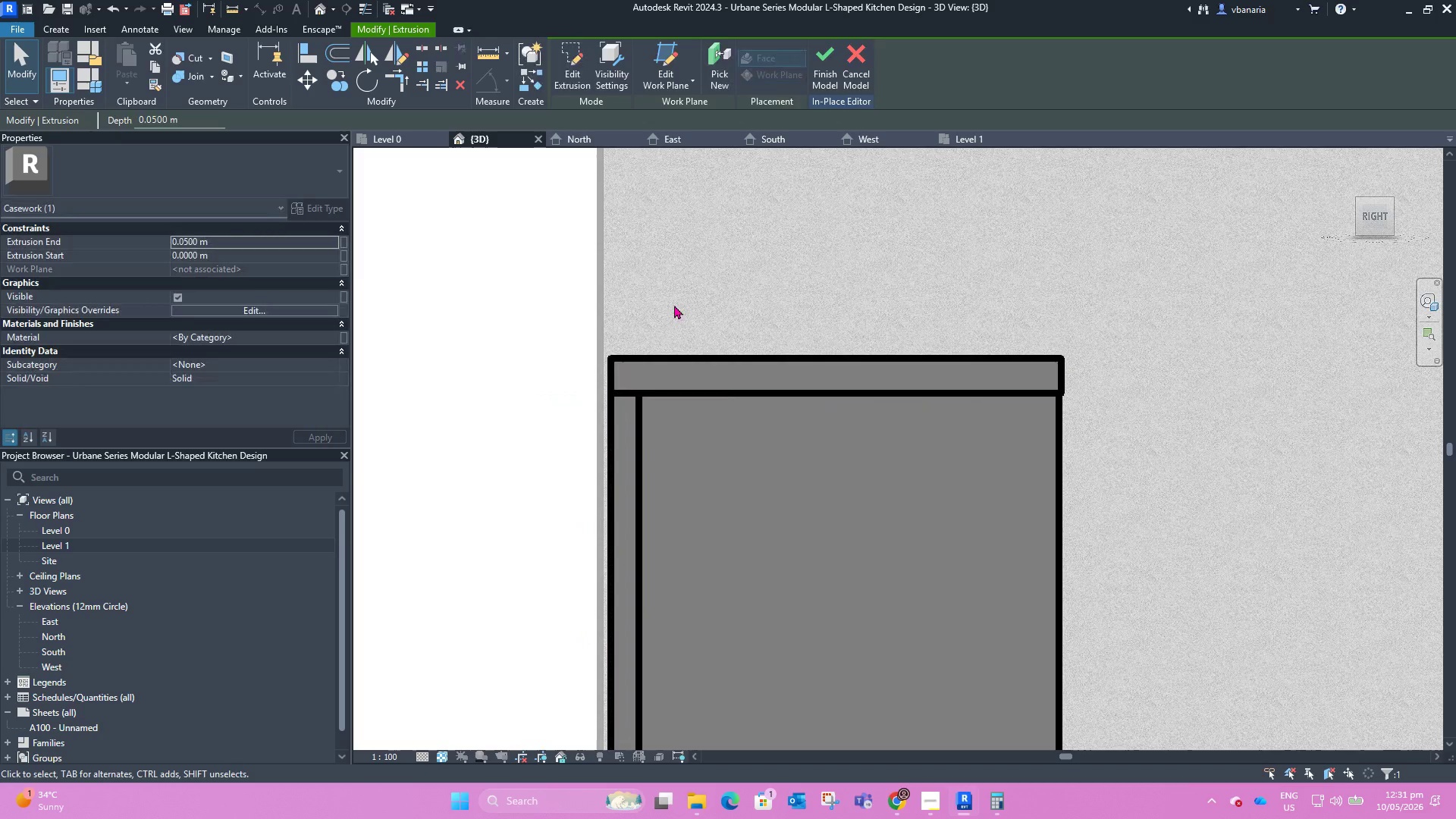 
left_click([674, 305])
 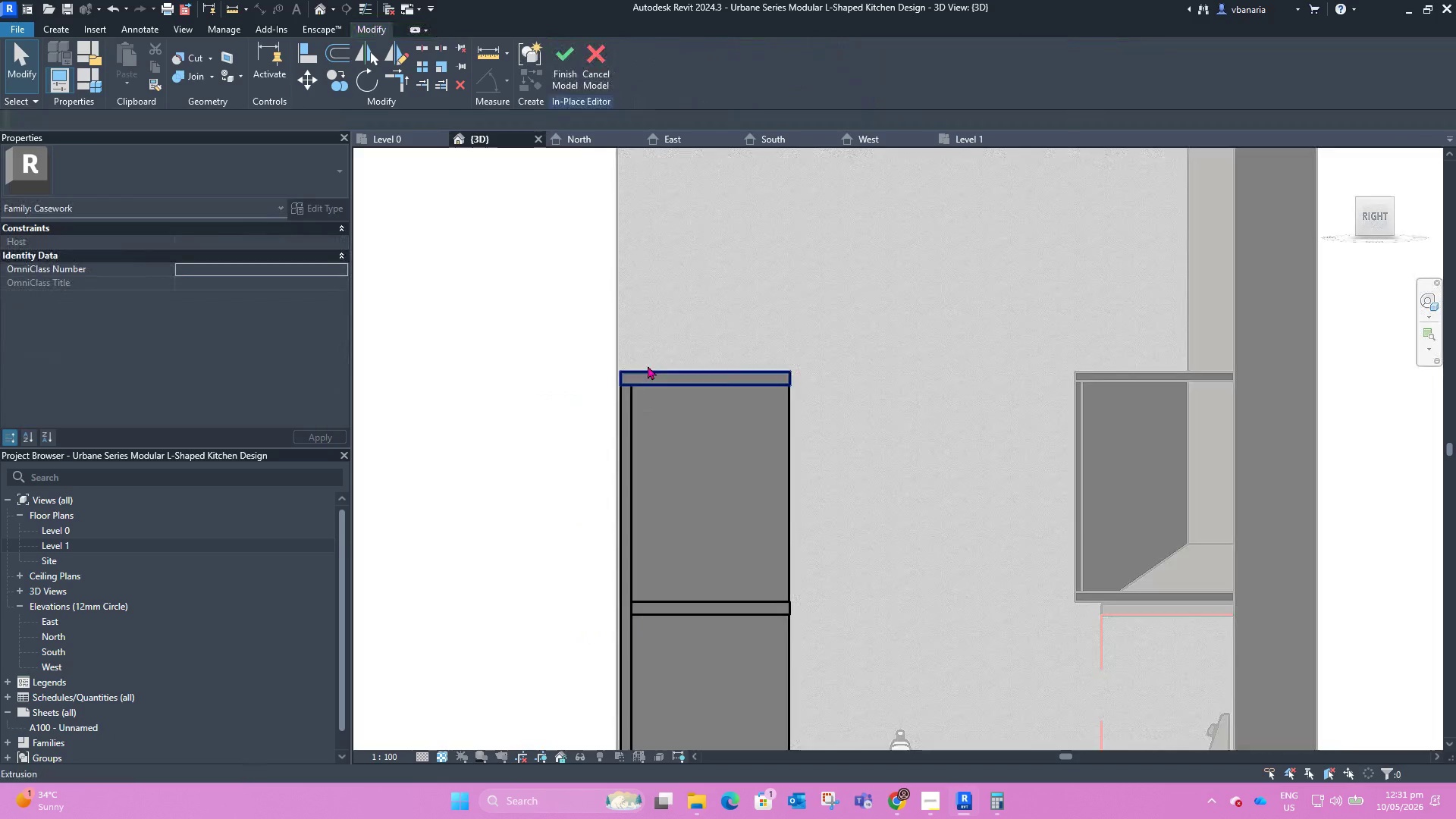 
scroll: coordinate [626, 382], scroll_direction: down, amount: 7.0
 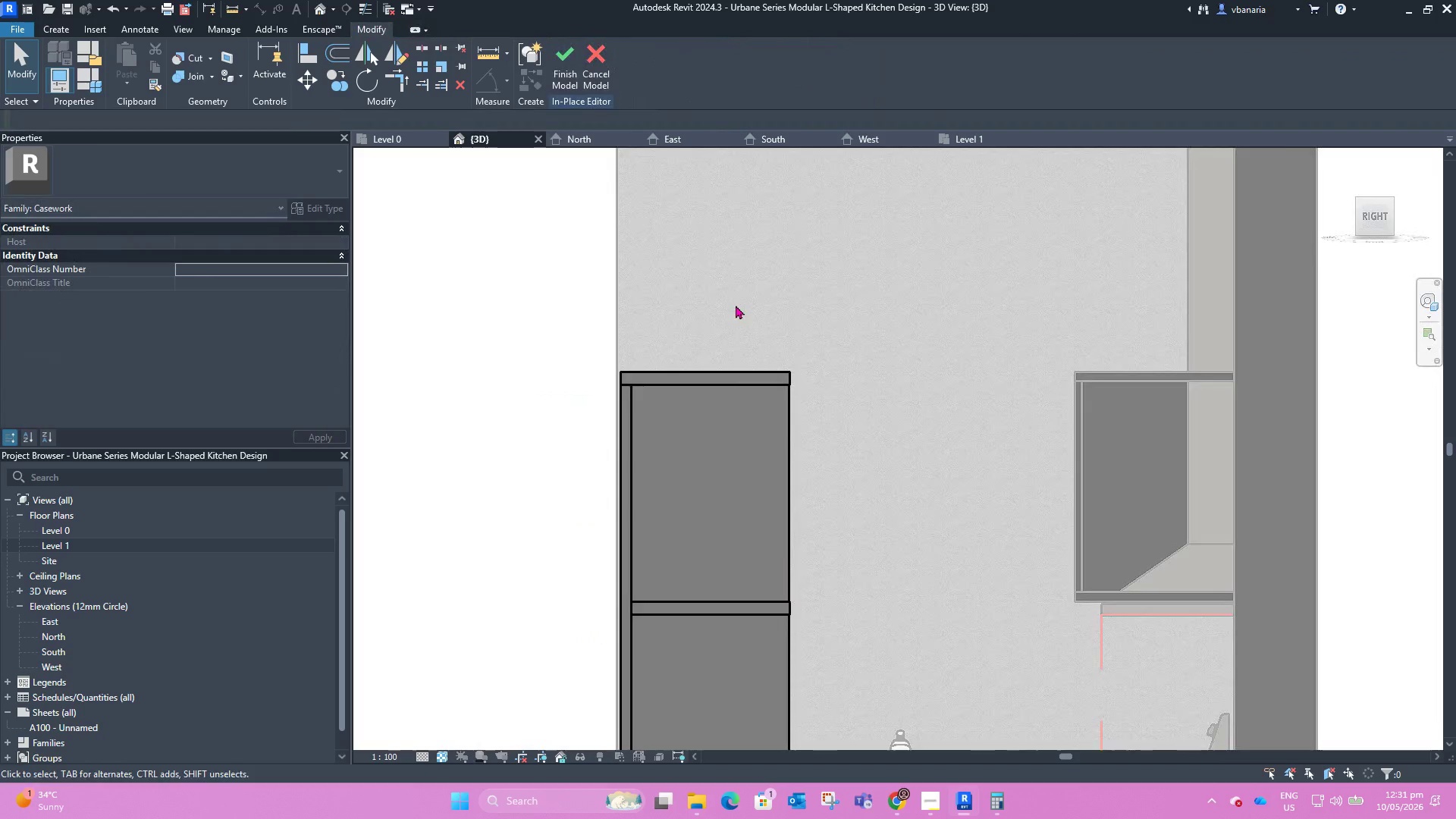 
hold_key(key=ShiftLeft, duration=2.23)
 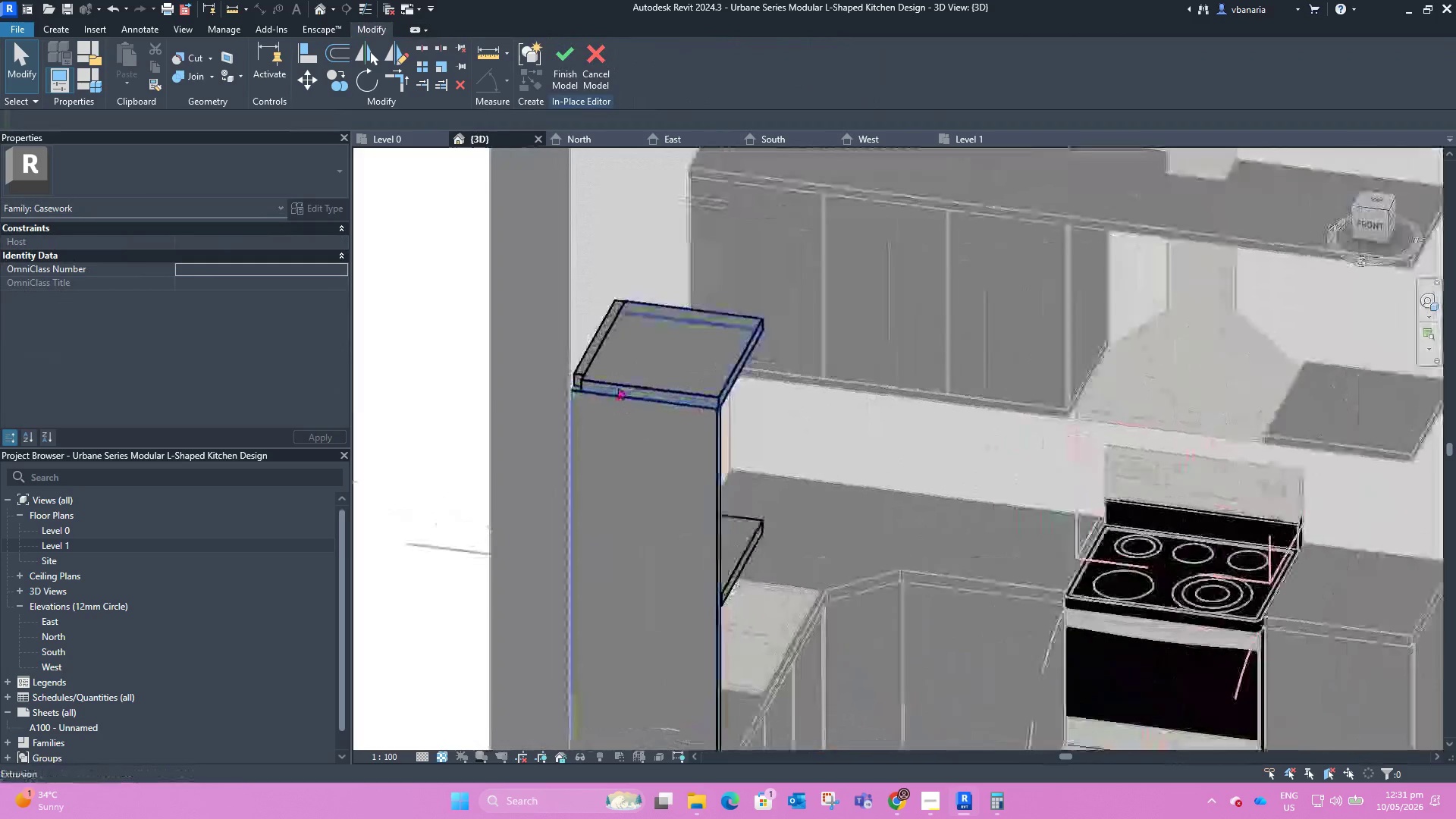 
scroll: coordinate [736, 305], scroll_direction: down, amount: 1.0
 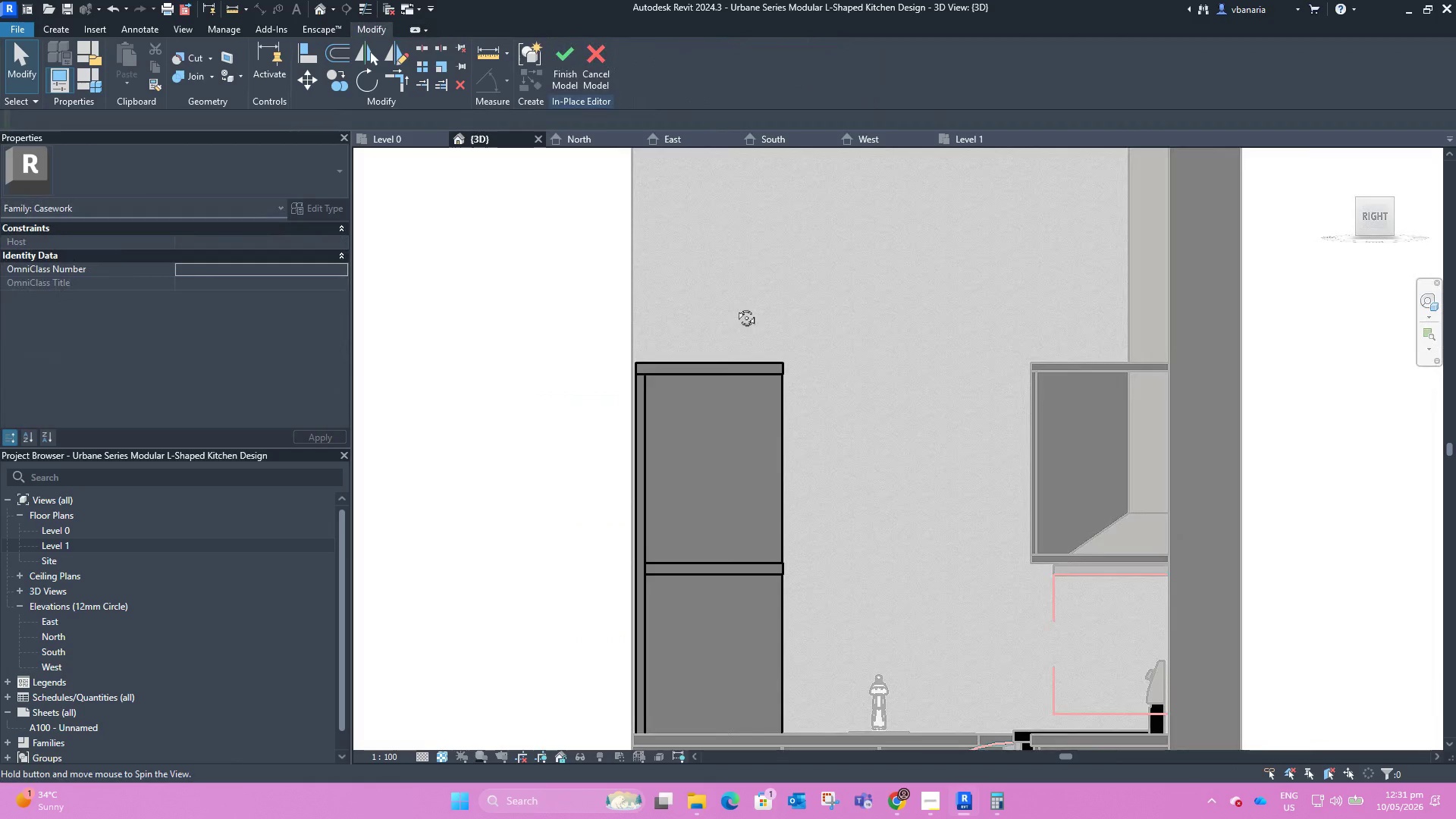 
scroll: coordinate [598, 383], scroll_direction: up, amount: 4.0
 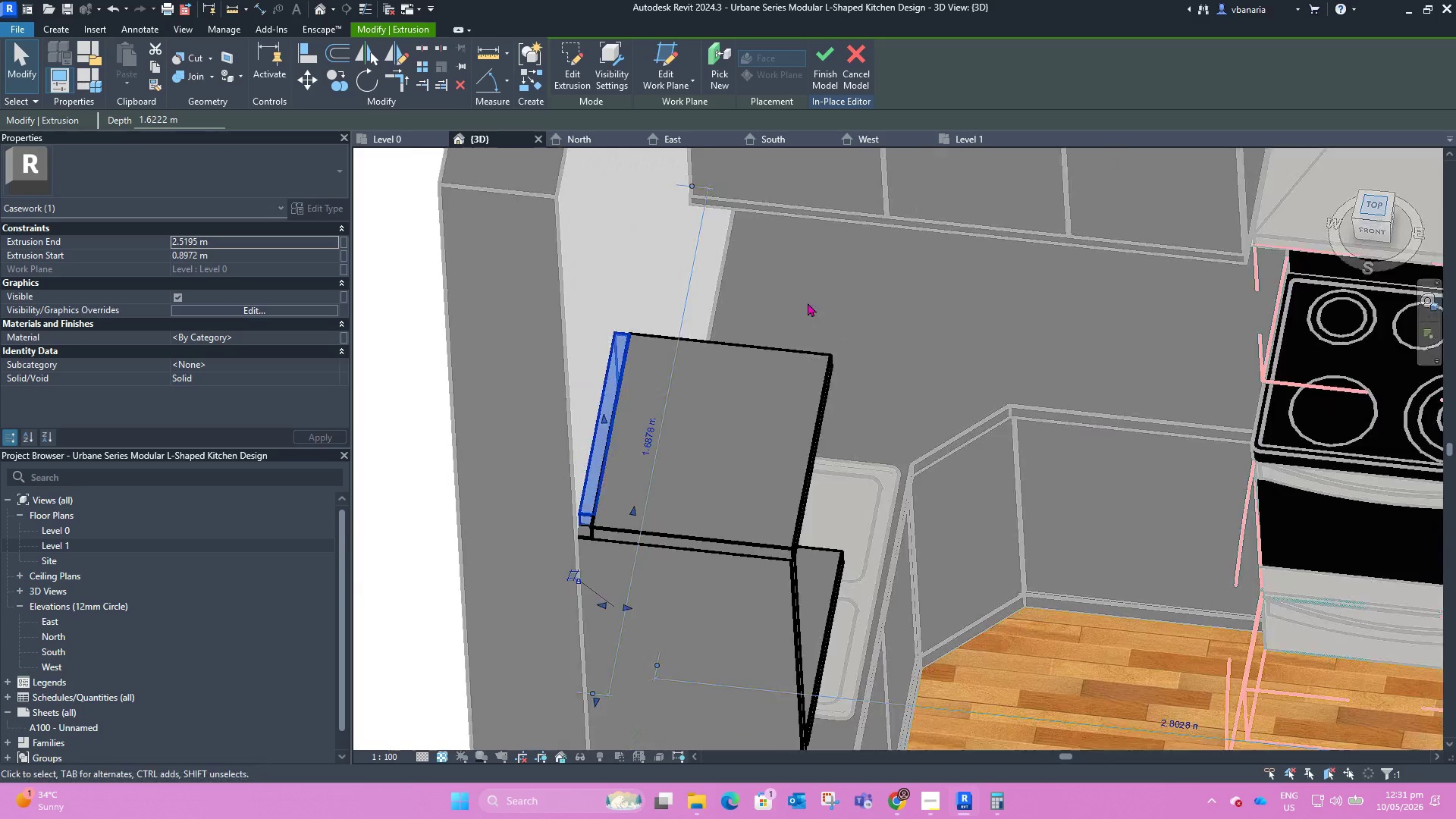 
left_click_drag(start_coordinate=[774, 491], to_coordinate=[774, 519])
 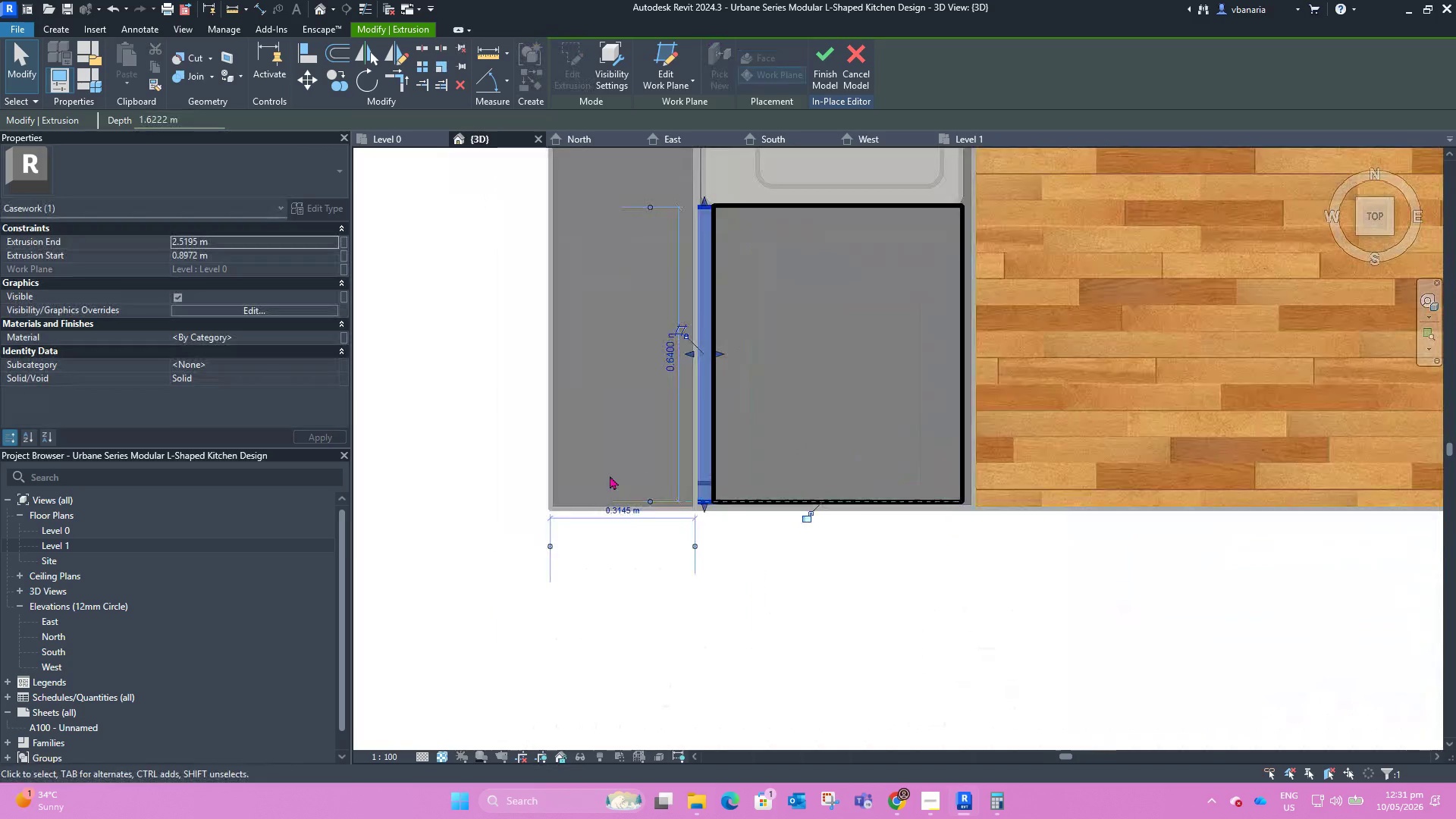 
scroll: coordinate [751, 505], scroll_direction: up, amount: 6.0